 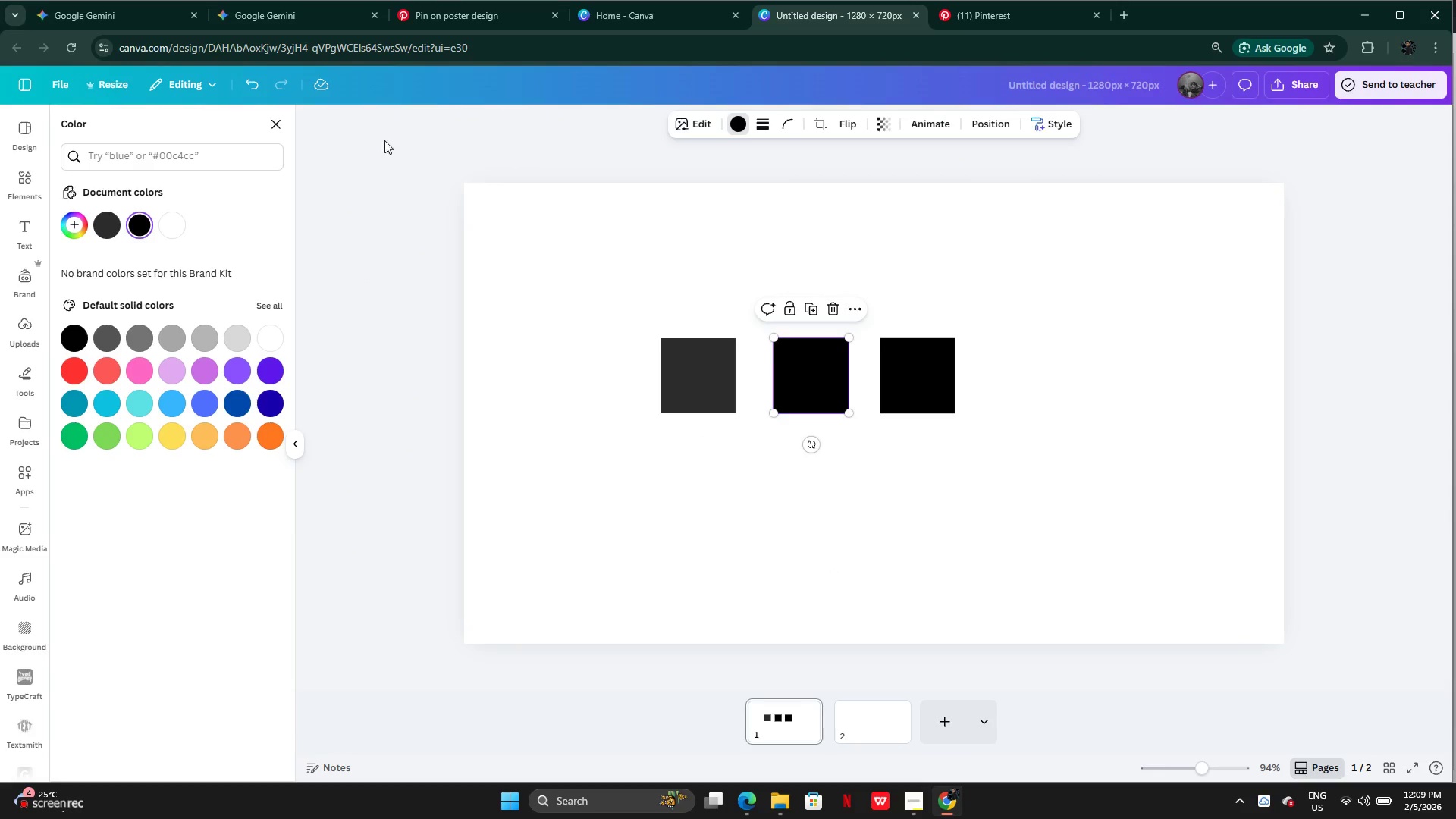 
key(Control+V)
 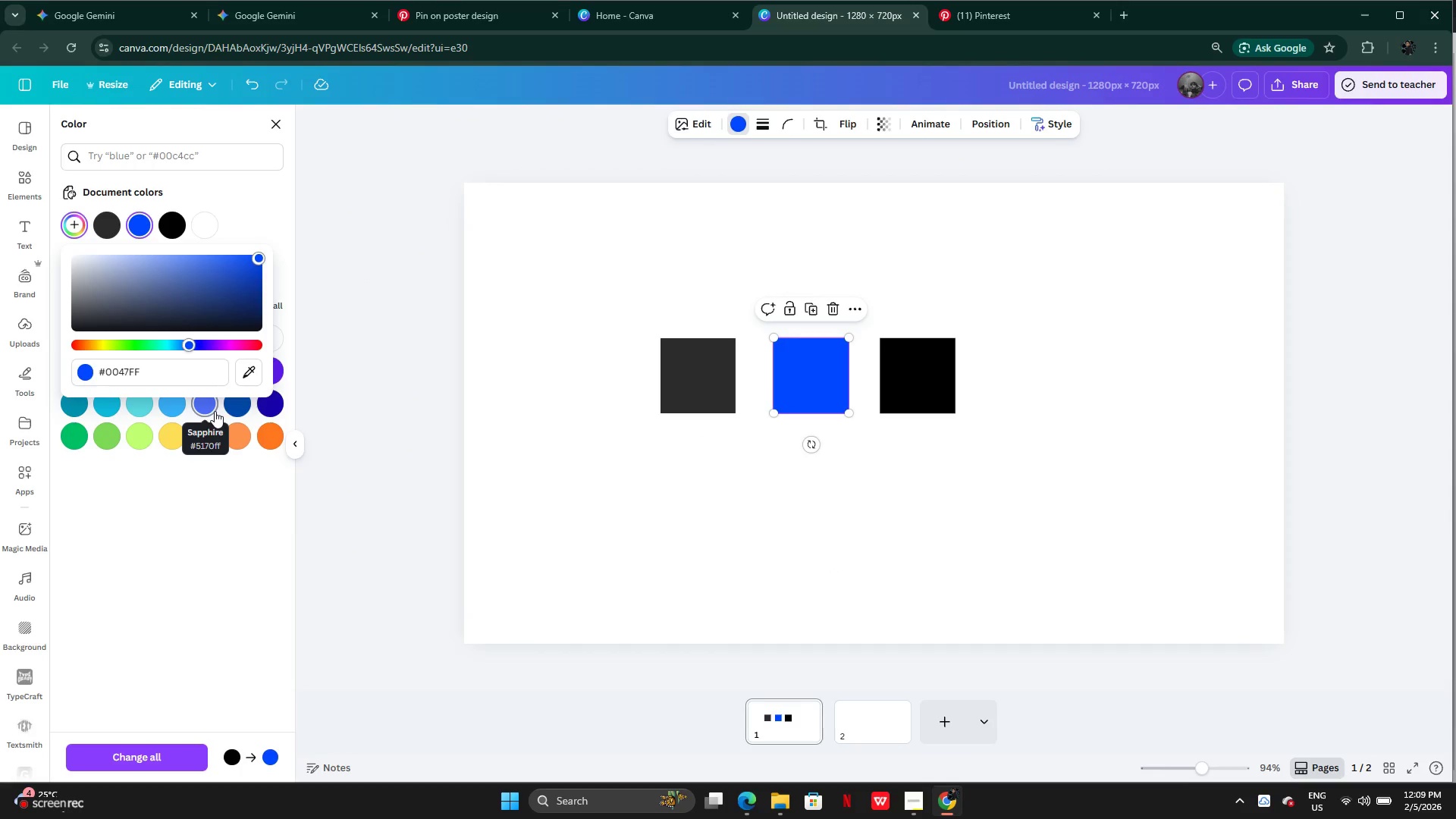 
key(Enter)
 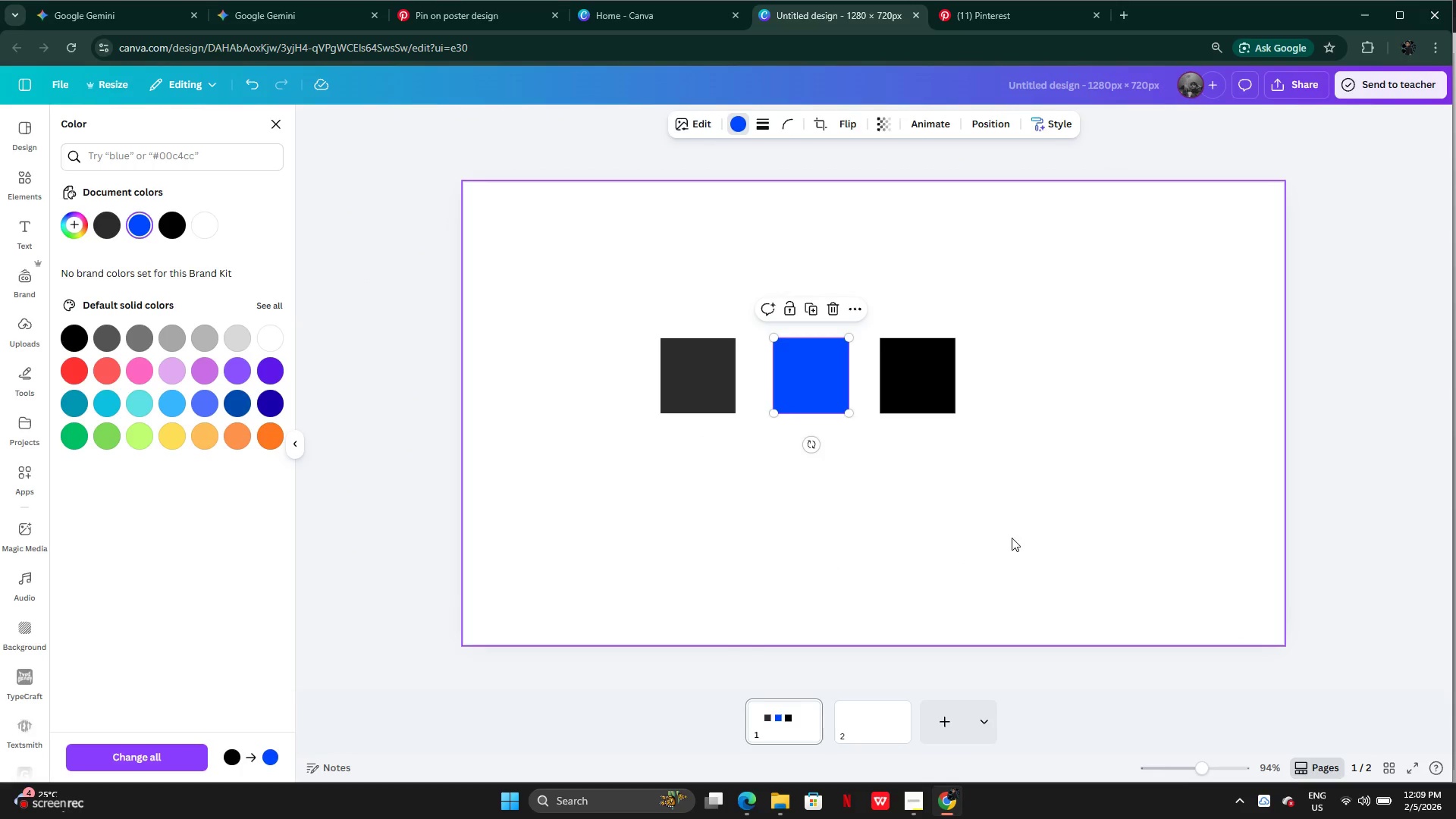 
left_click([1009, 535])
 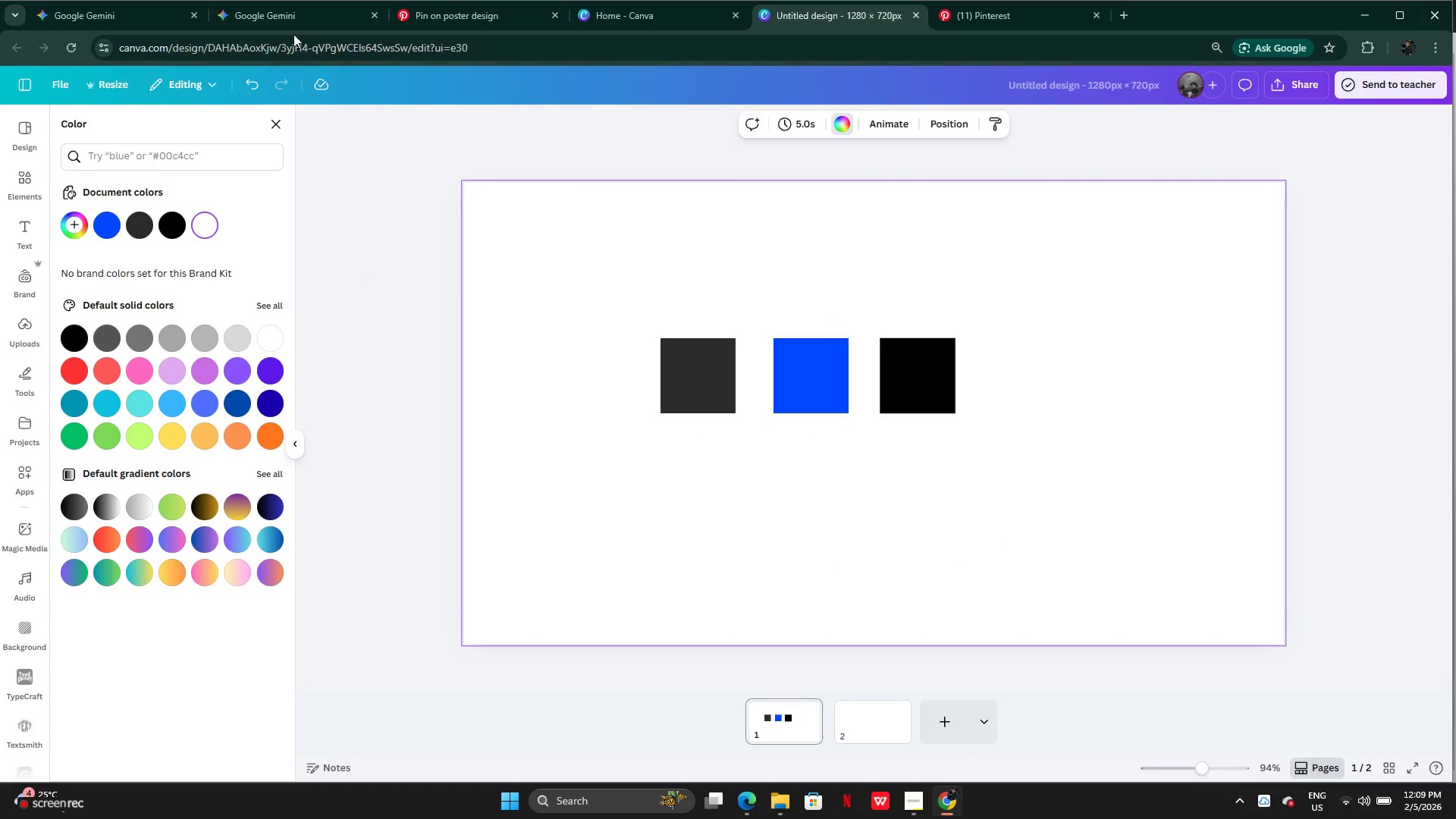 
left_click([273, 19])
 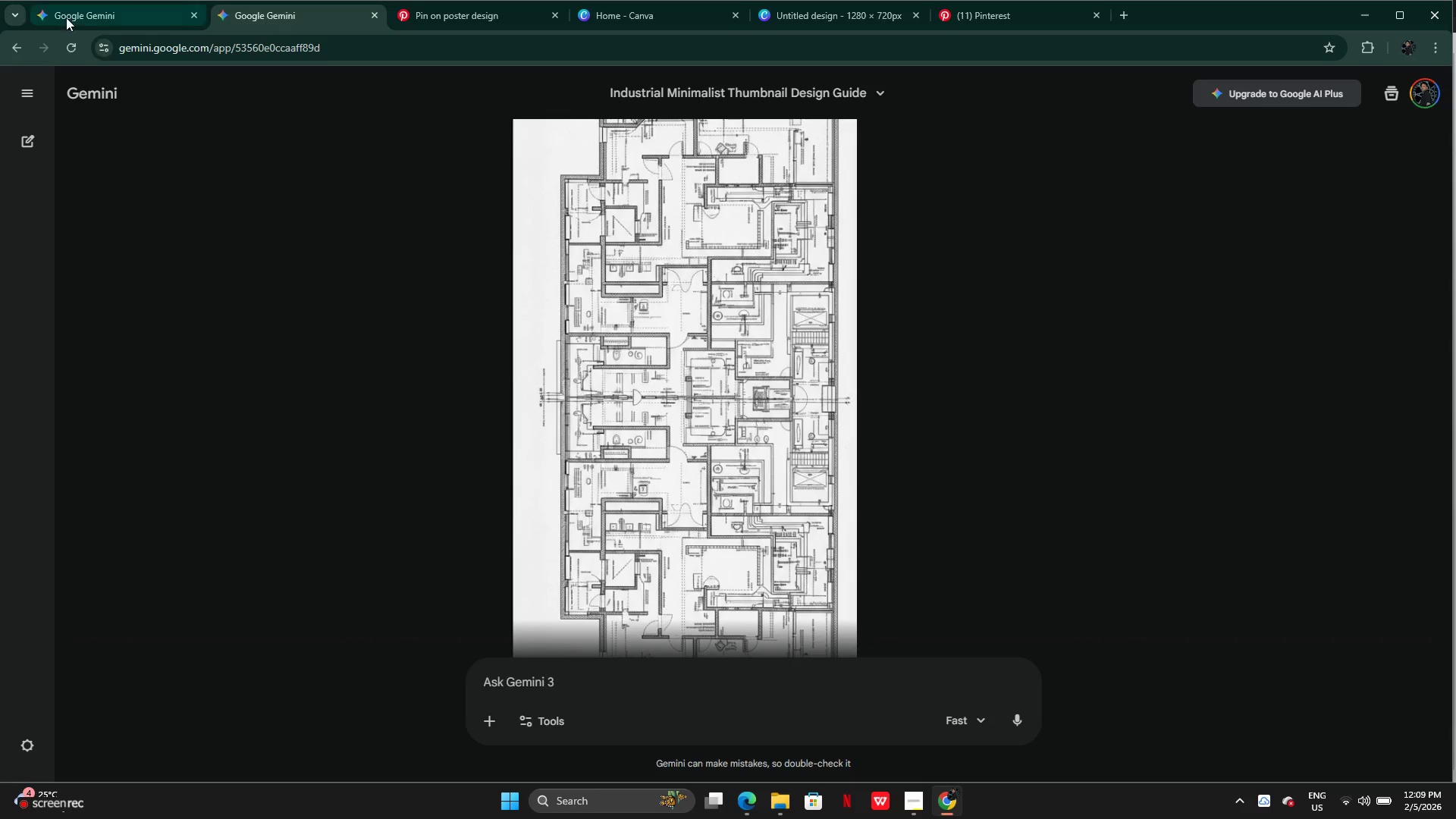 
left_click([64, 13])
 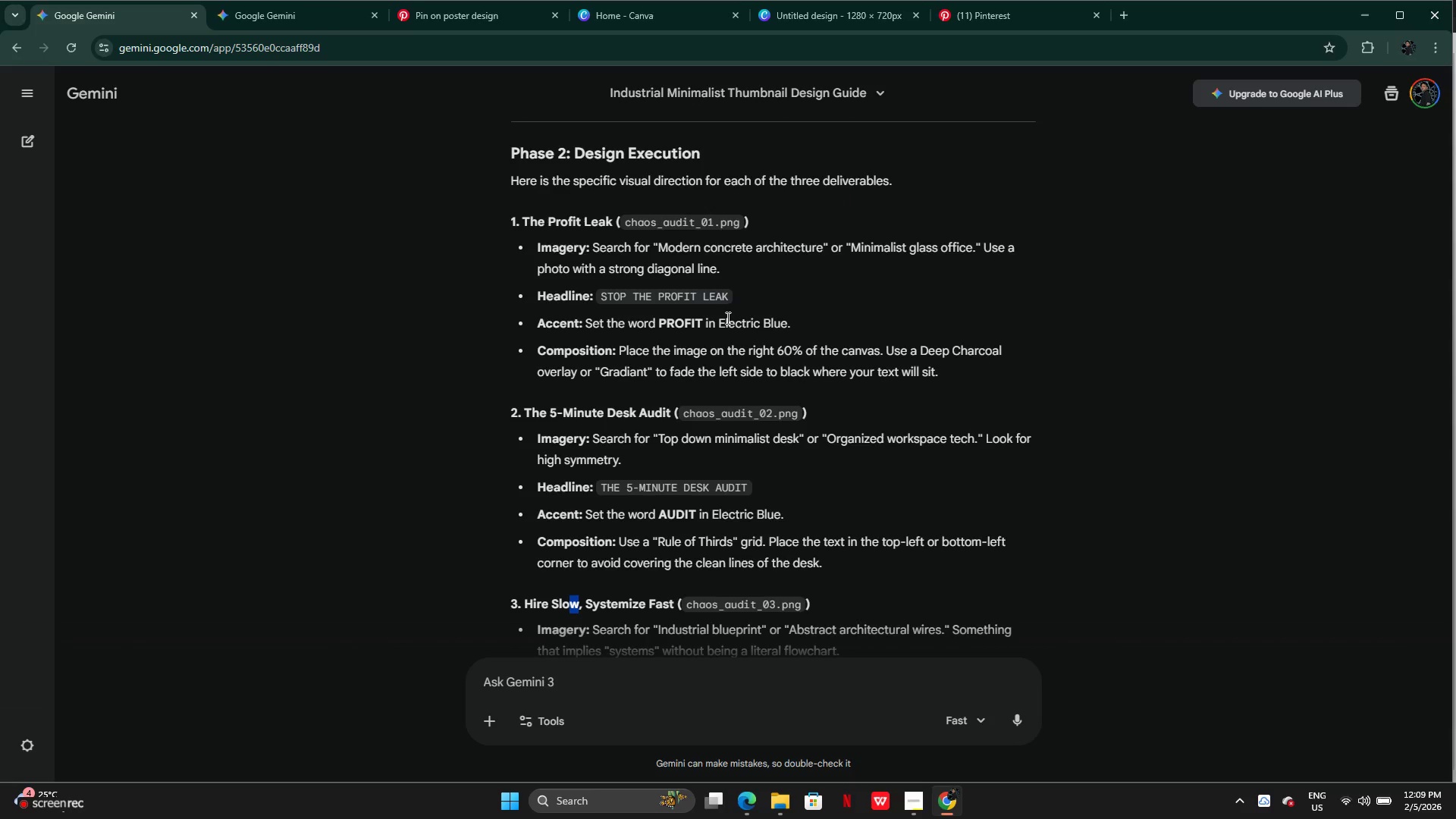 
scroll: coordinate [729, 337], scroll_direction: up, amount: 4.0
 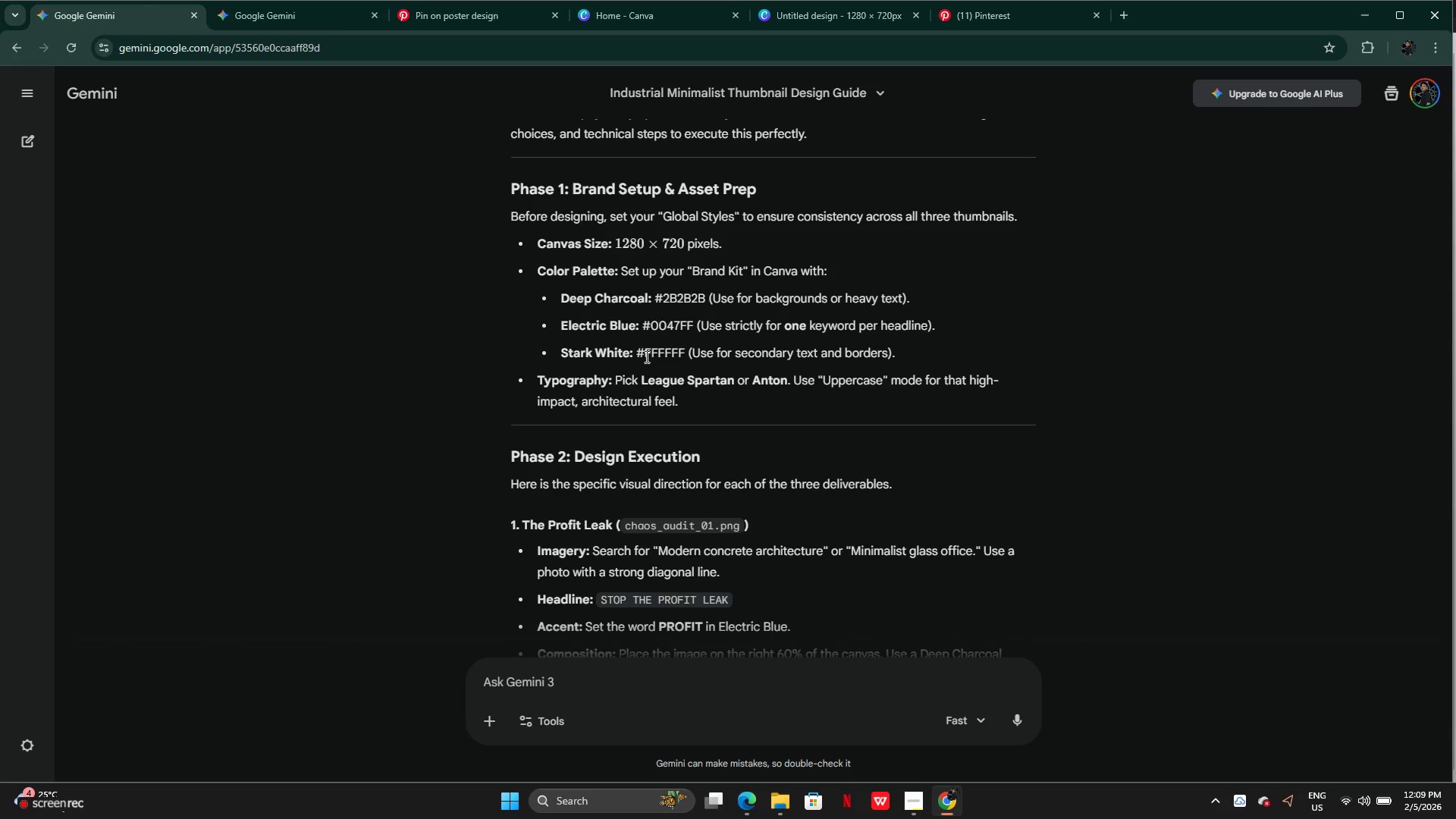 
left_click_drag(start_coordinate=[635, 352], to_coordinate=[687, 348])
 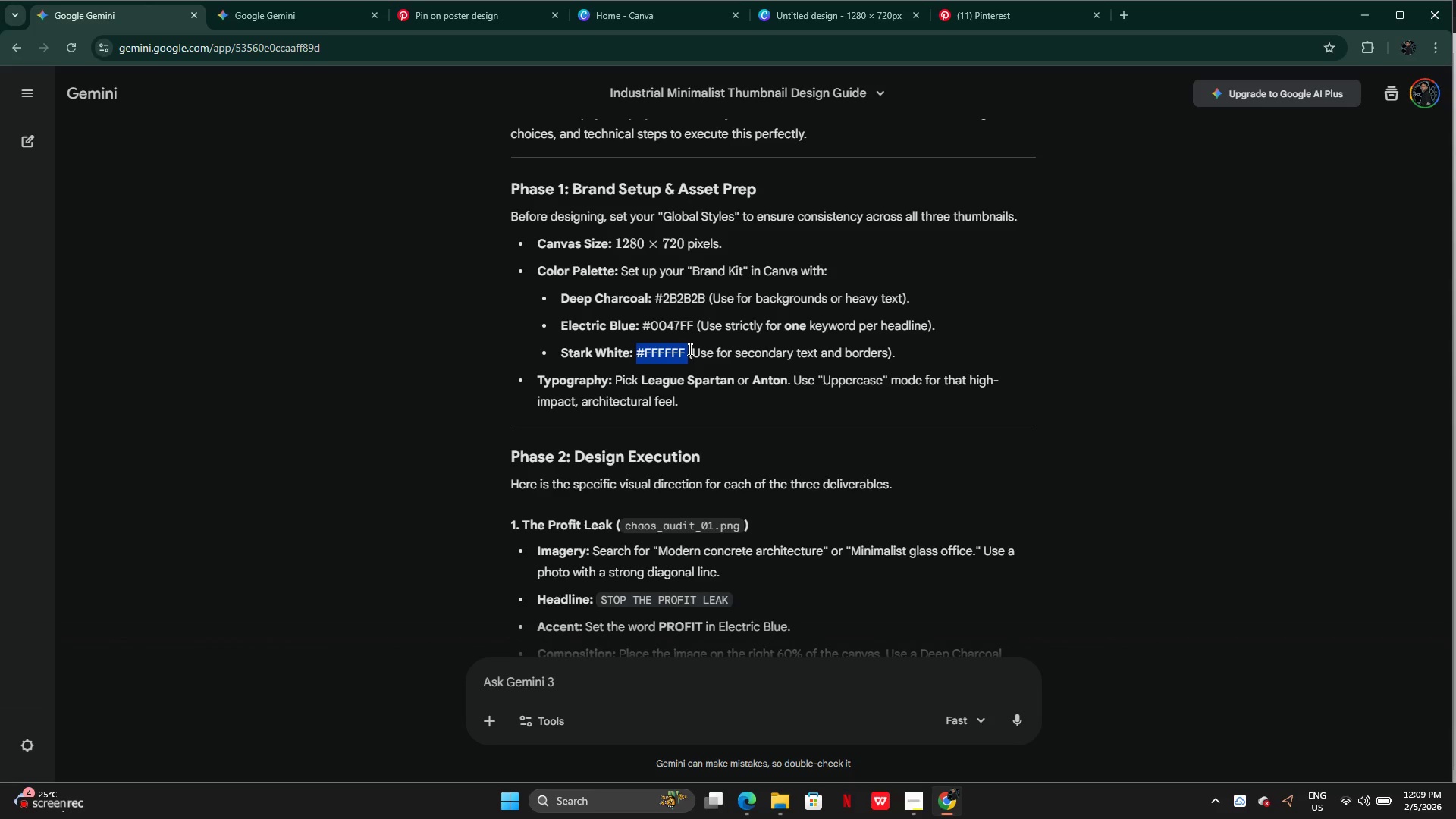 
key(Control+ControlLeft)
 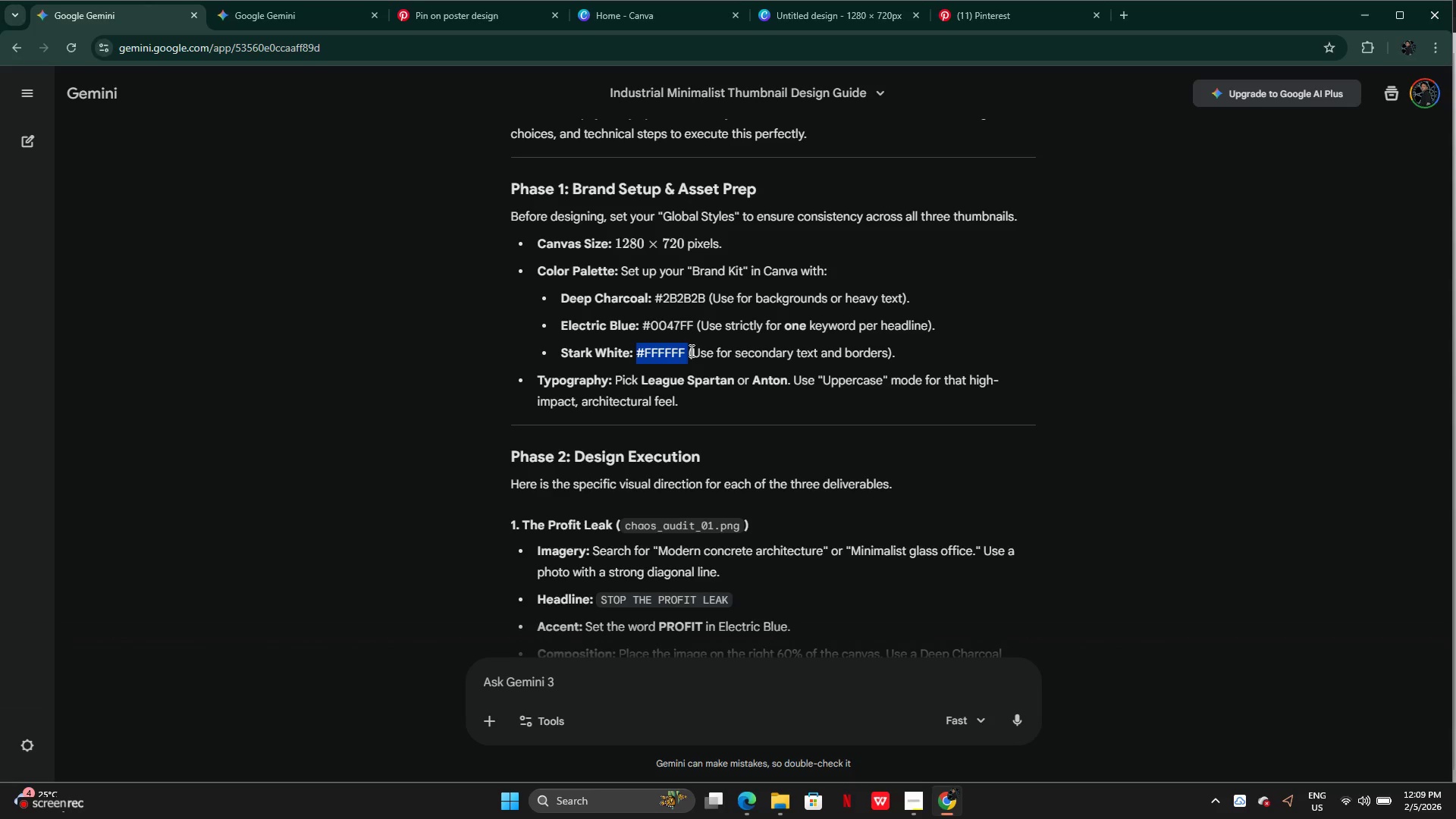 
key(Control+C)
 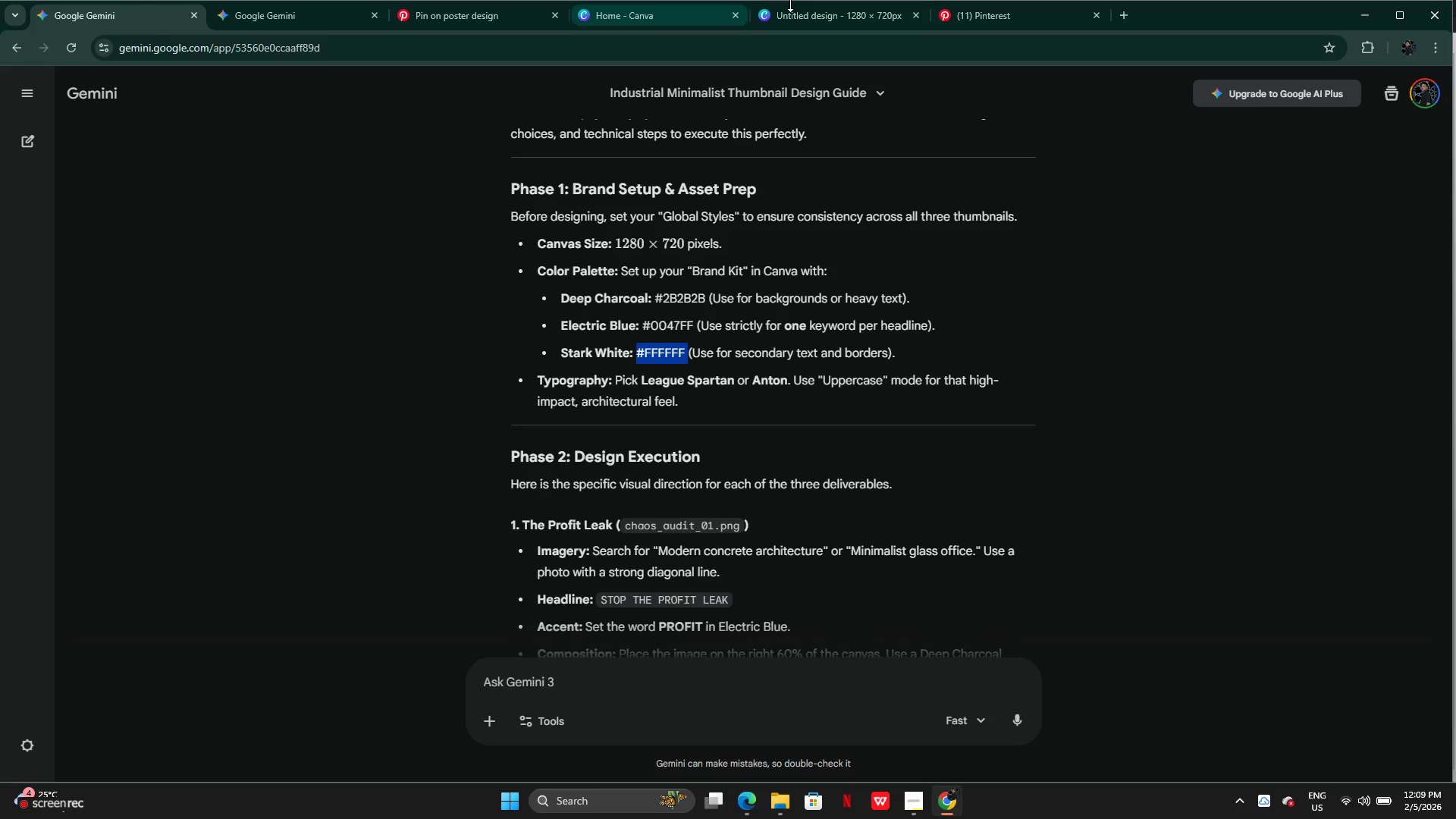 
left_click([803, 17])
 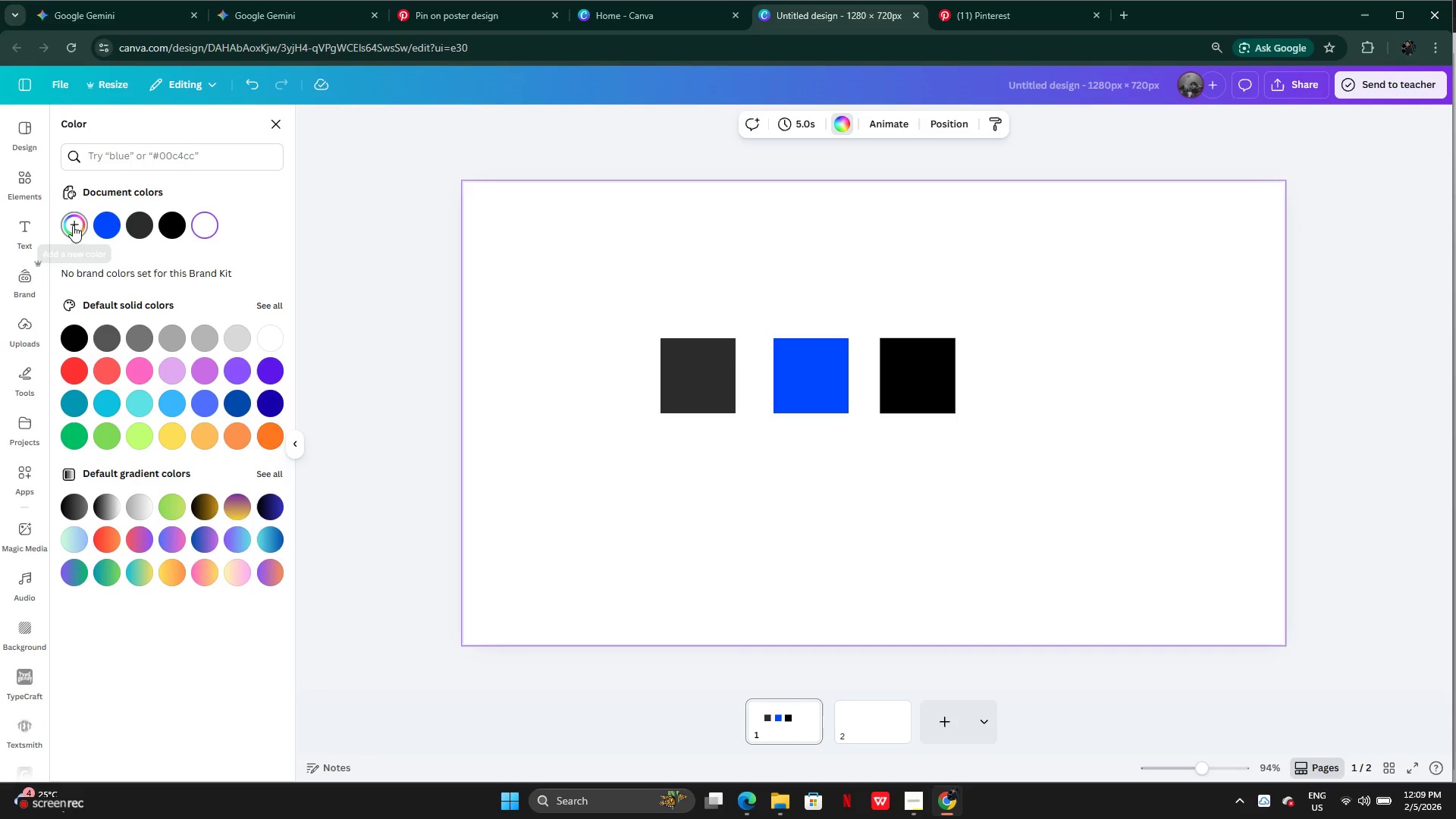 
left_click([935, 395])
 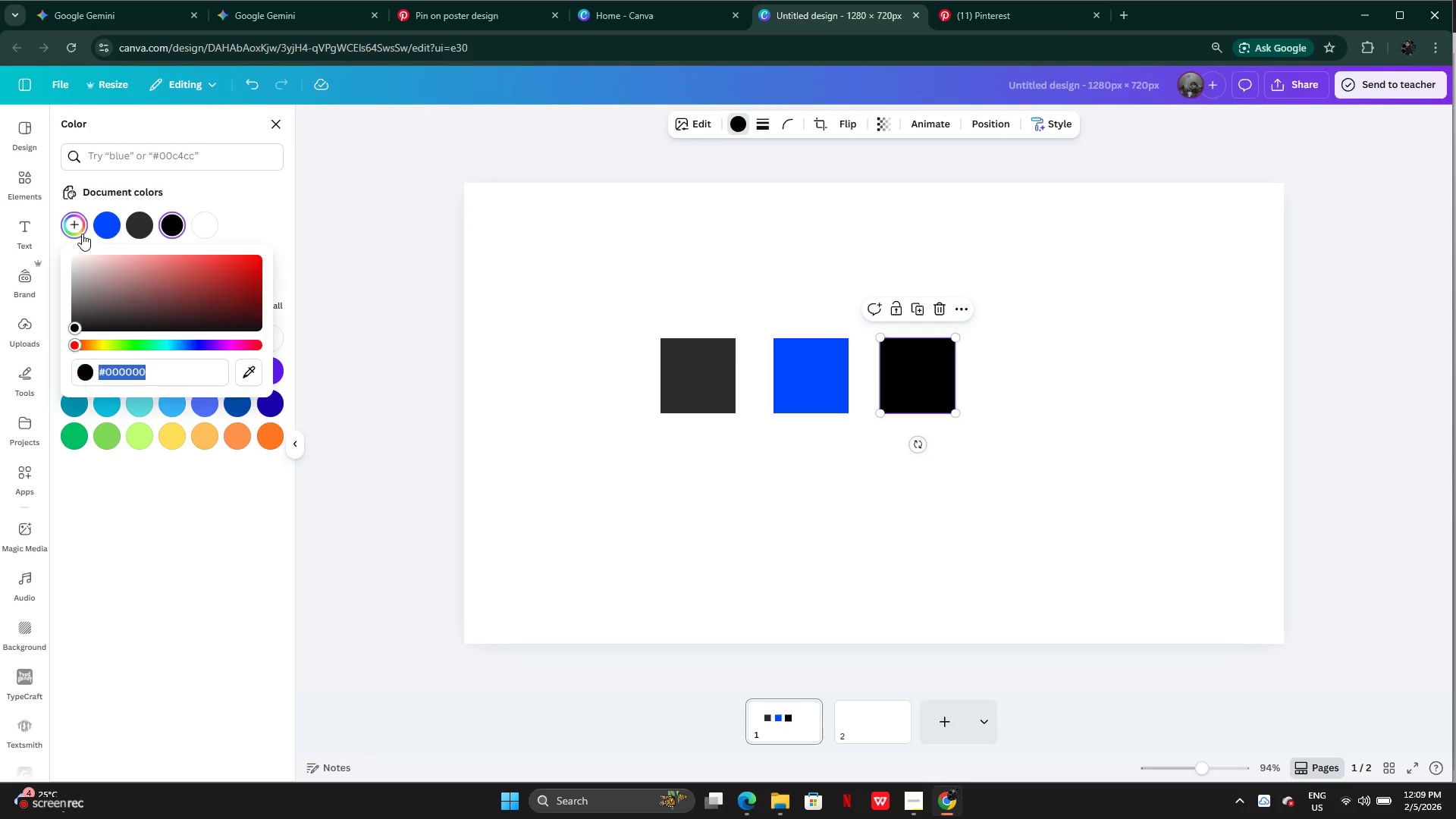 
key(Control+V)
 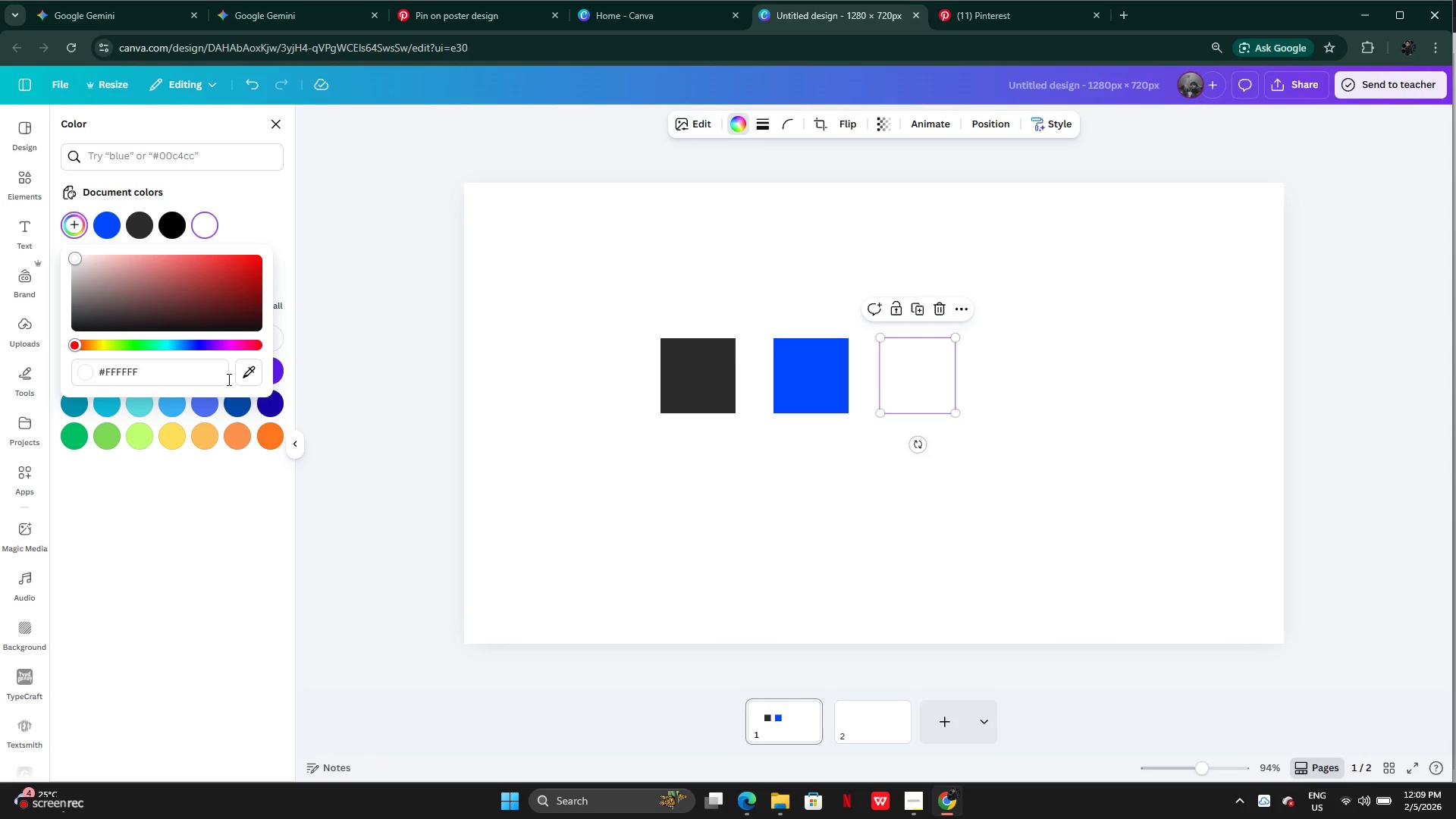 
key(Enter)
 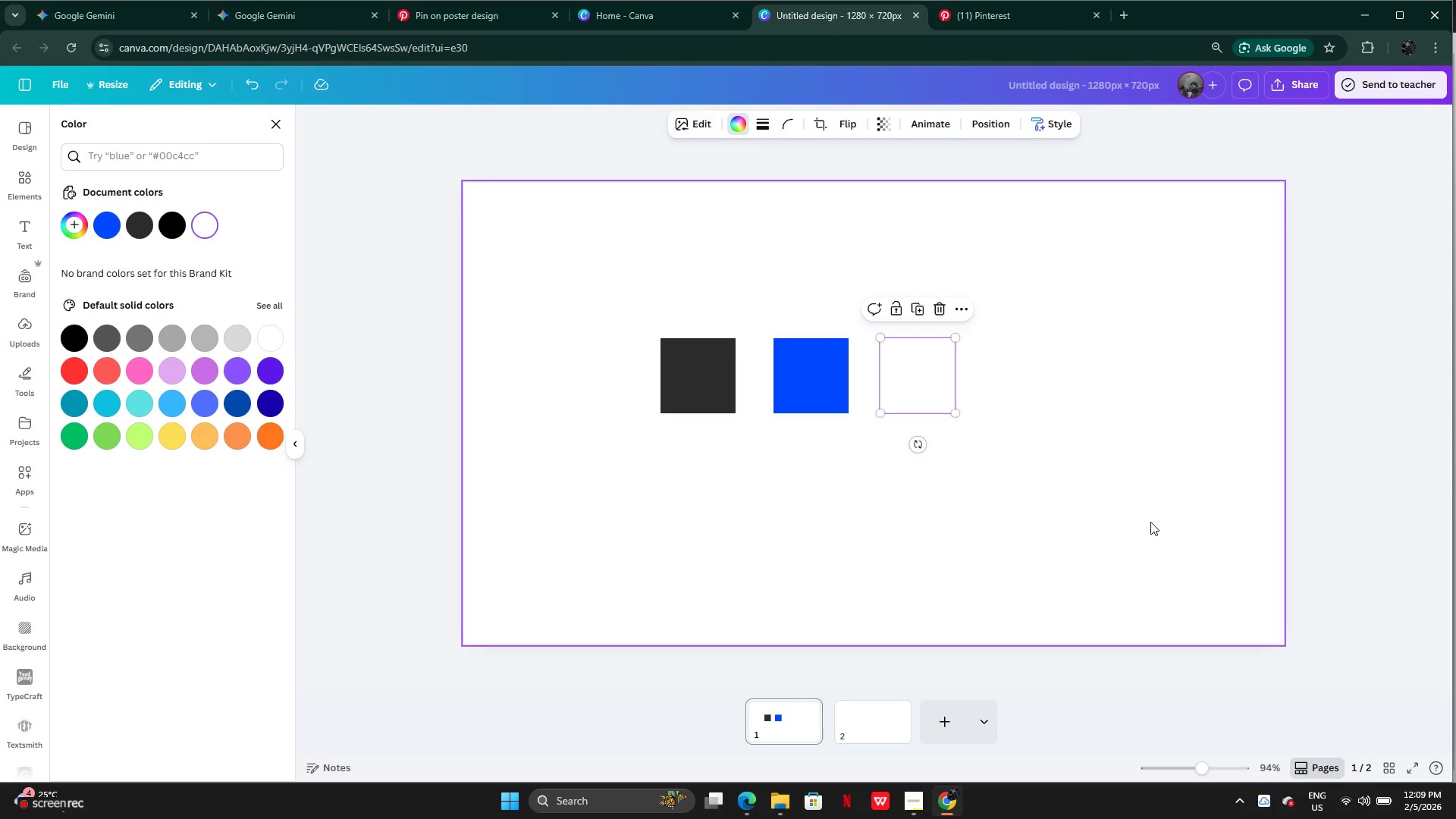 
left_click([1150, 522])
 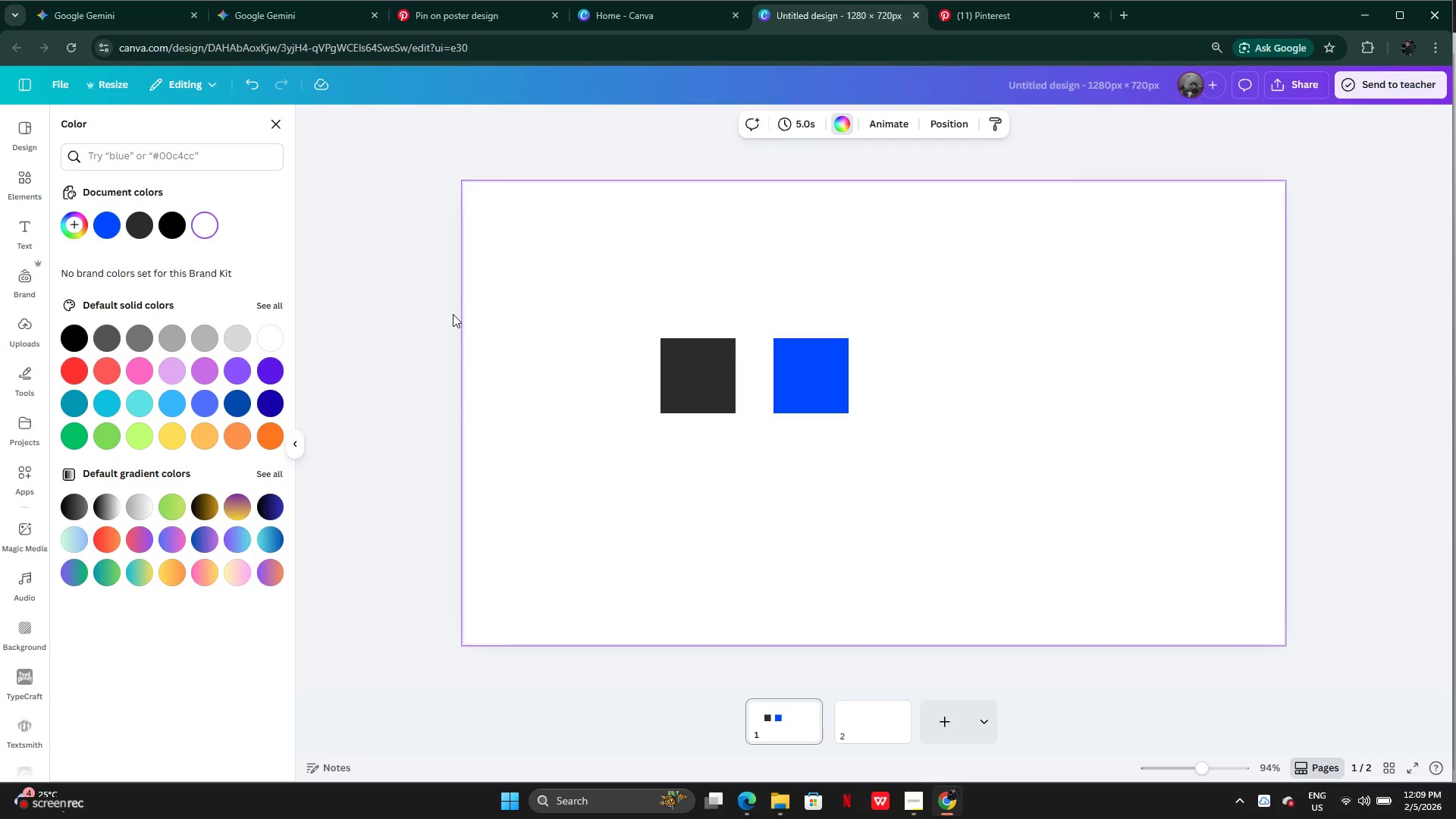 
left_click_drag(start_coordinate=[506, 310], to_coordinate=[1100, 384])
 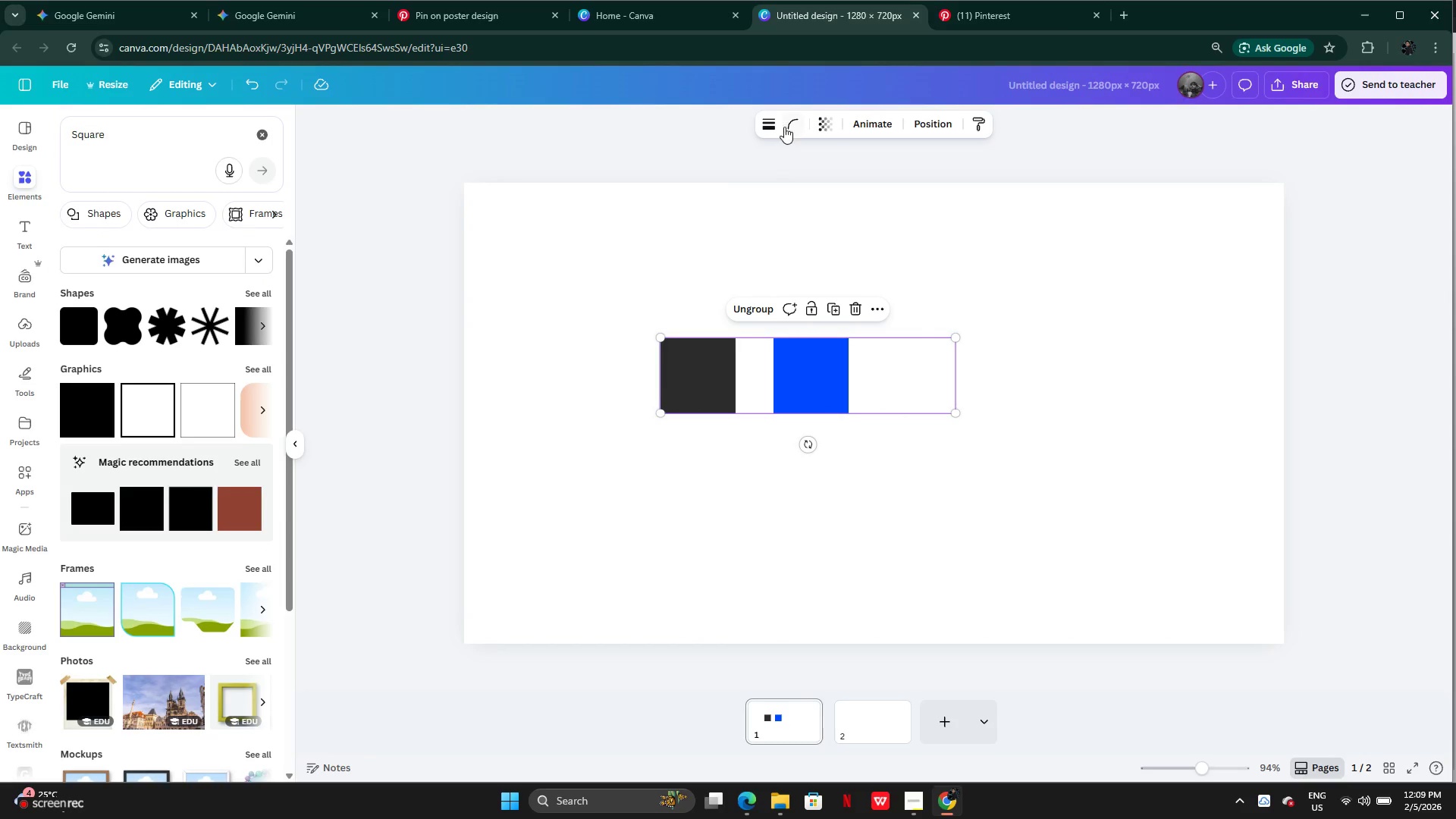 
left_click([791, 125])
 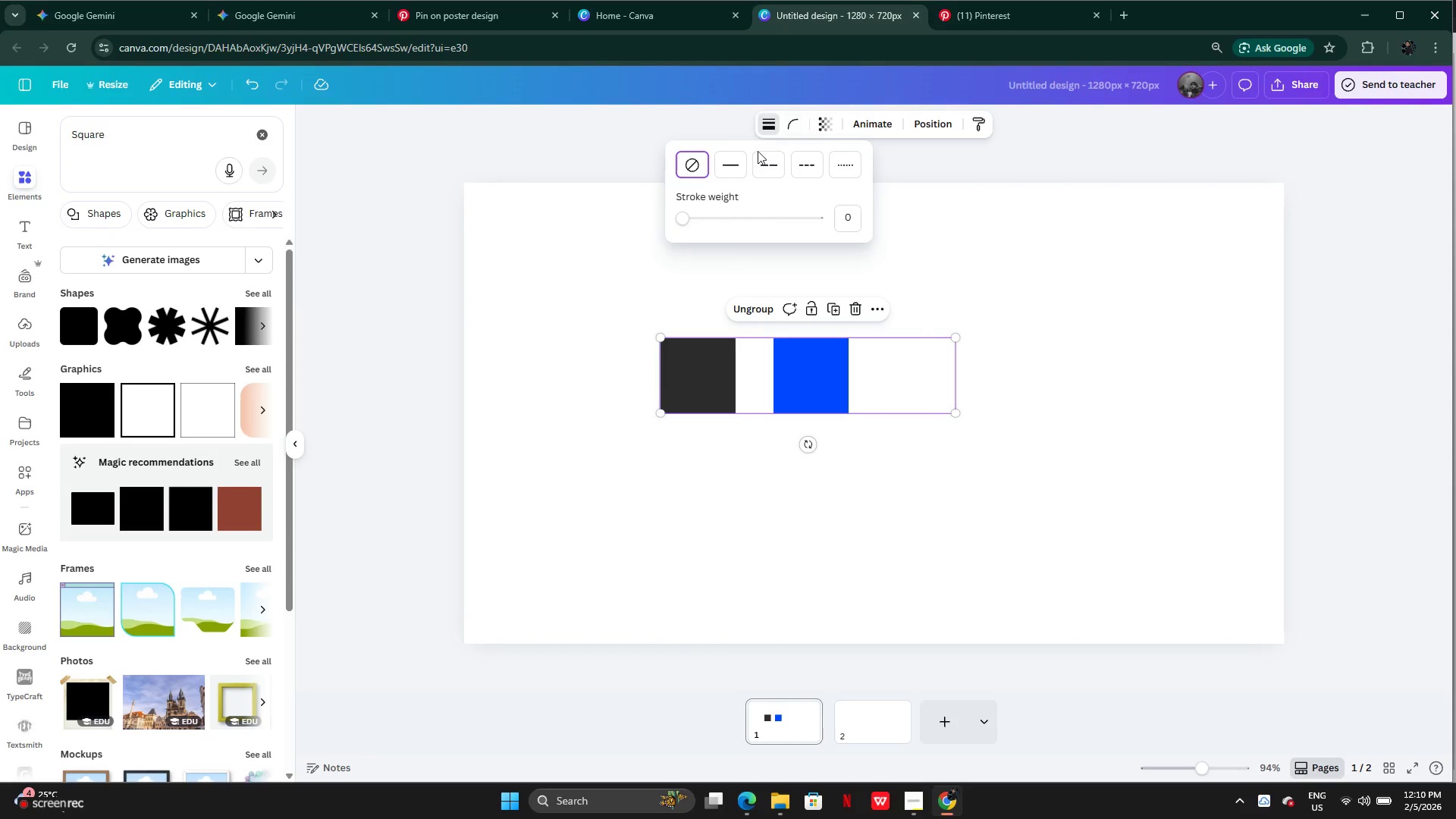 
left_click([728, 162])
 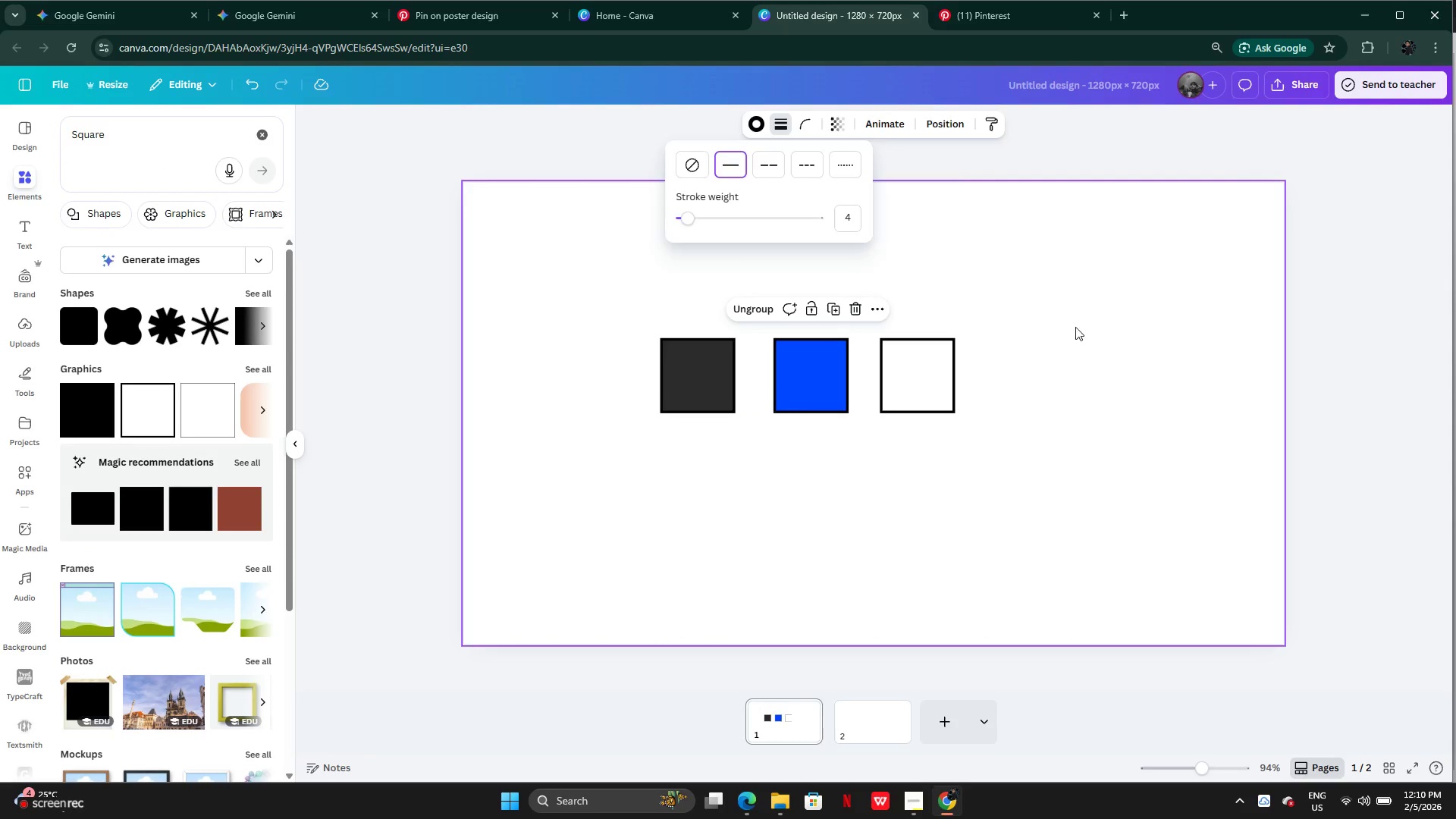 
left_click_drag(start_coordinate=[1049, 329], to_coordinate=[1054, 328])
 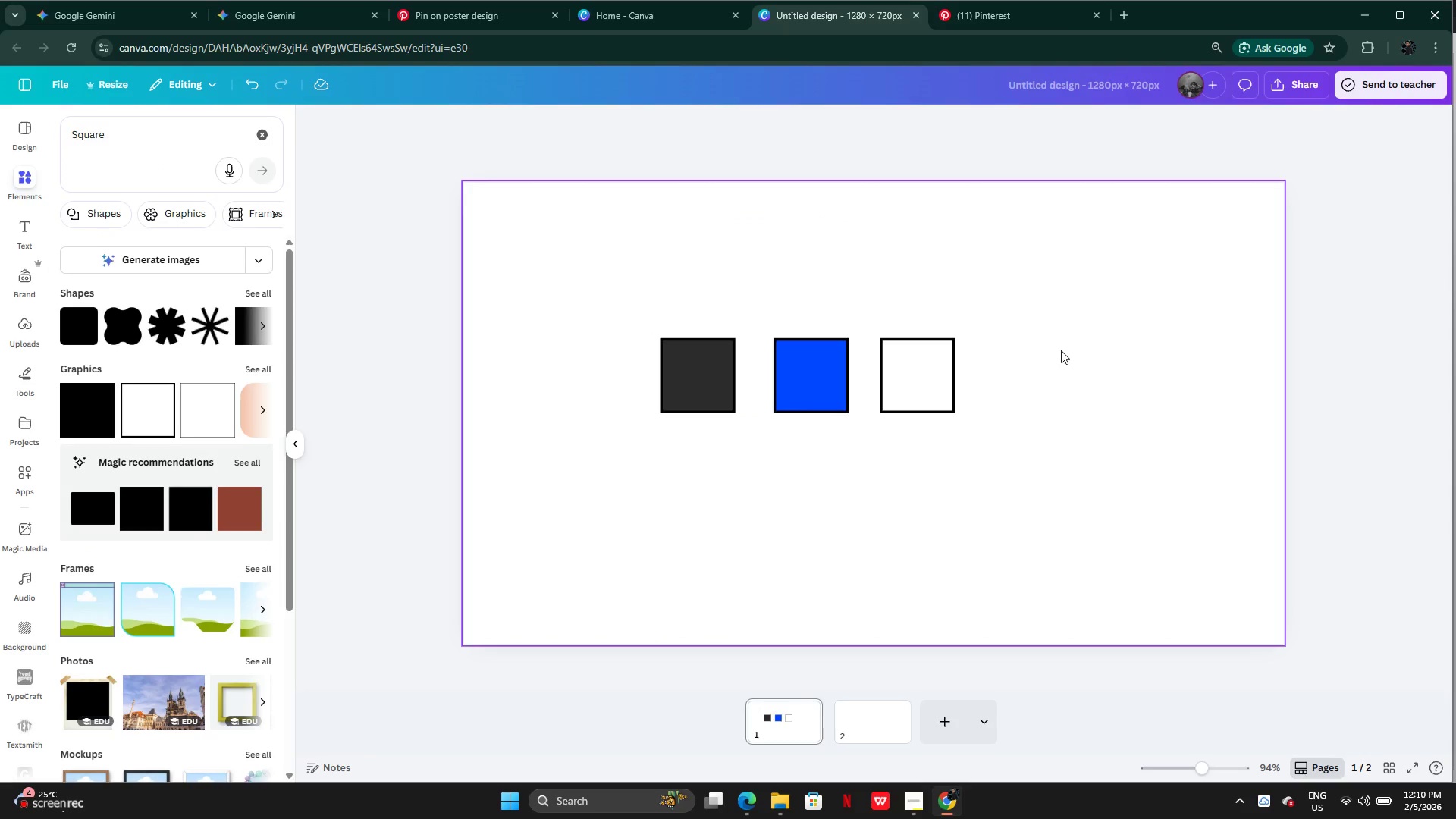 
left_click_drag(start_coordinate=[1062, 352], to_coordinate=[723, 359])
 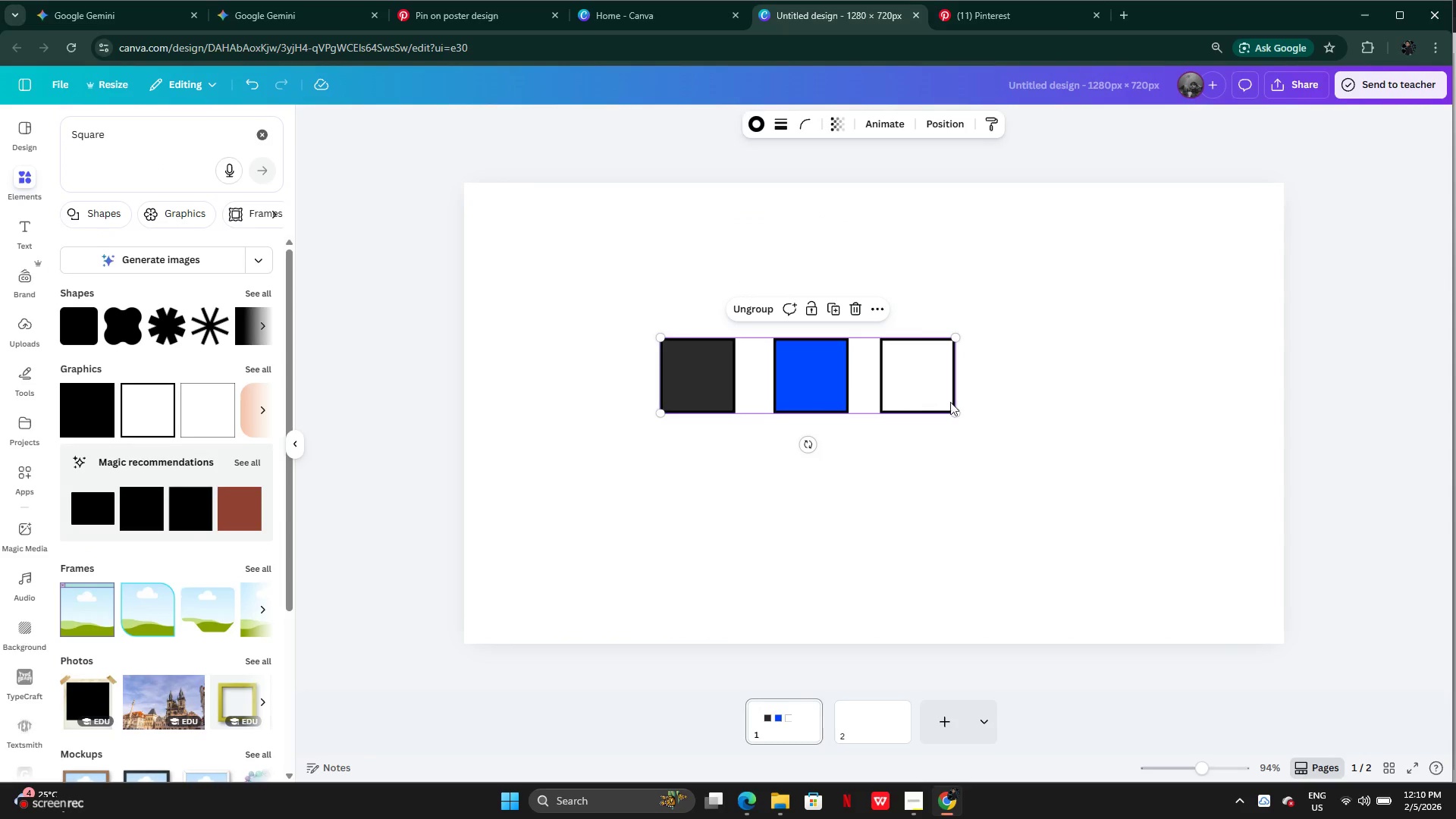 
left_click_drag(start_coordinate=[952, 402], to_coordinate=[1106, 357])
 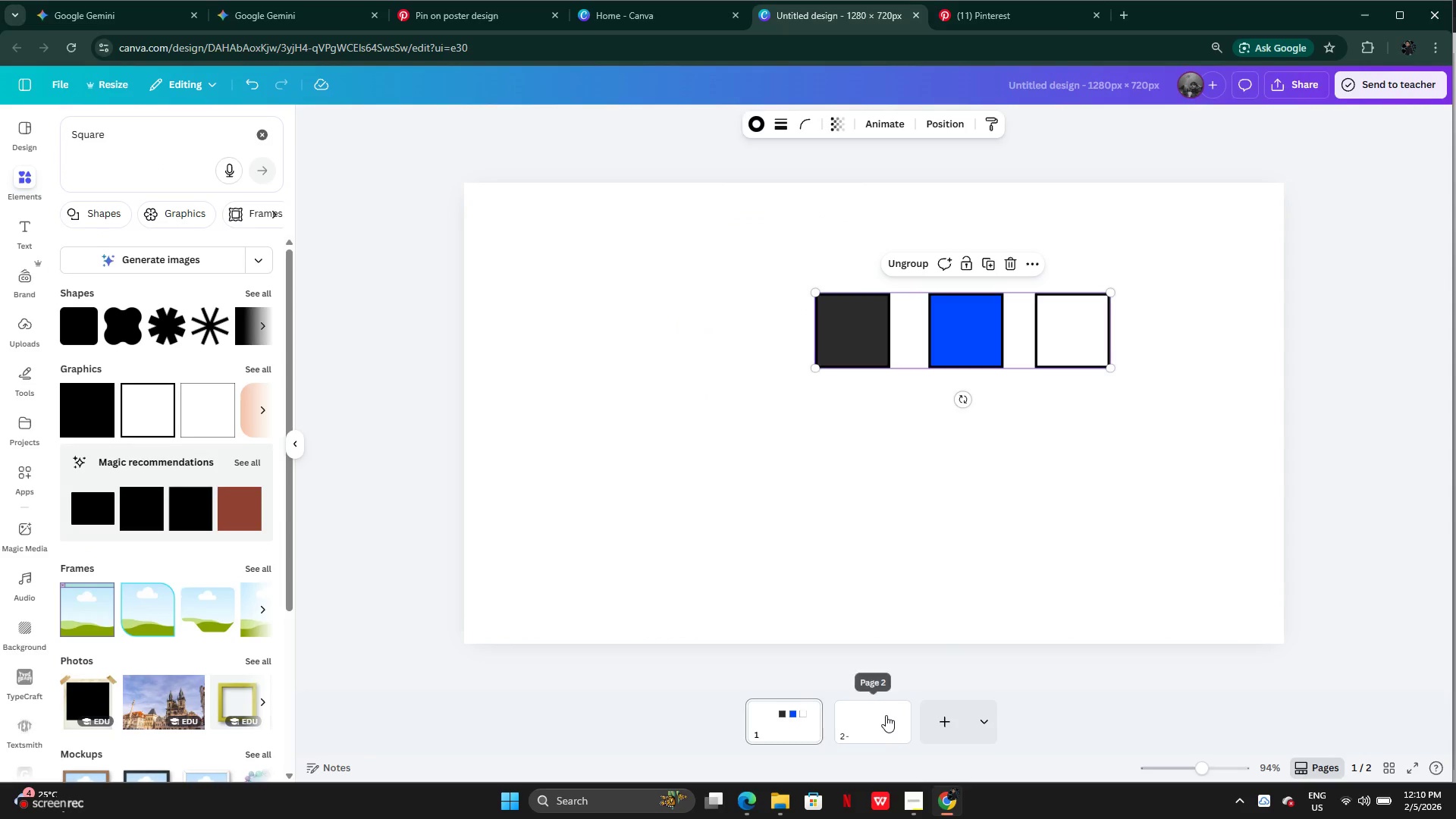 
left_click([886, 715])
 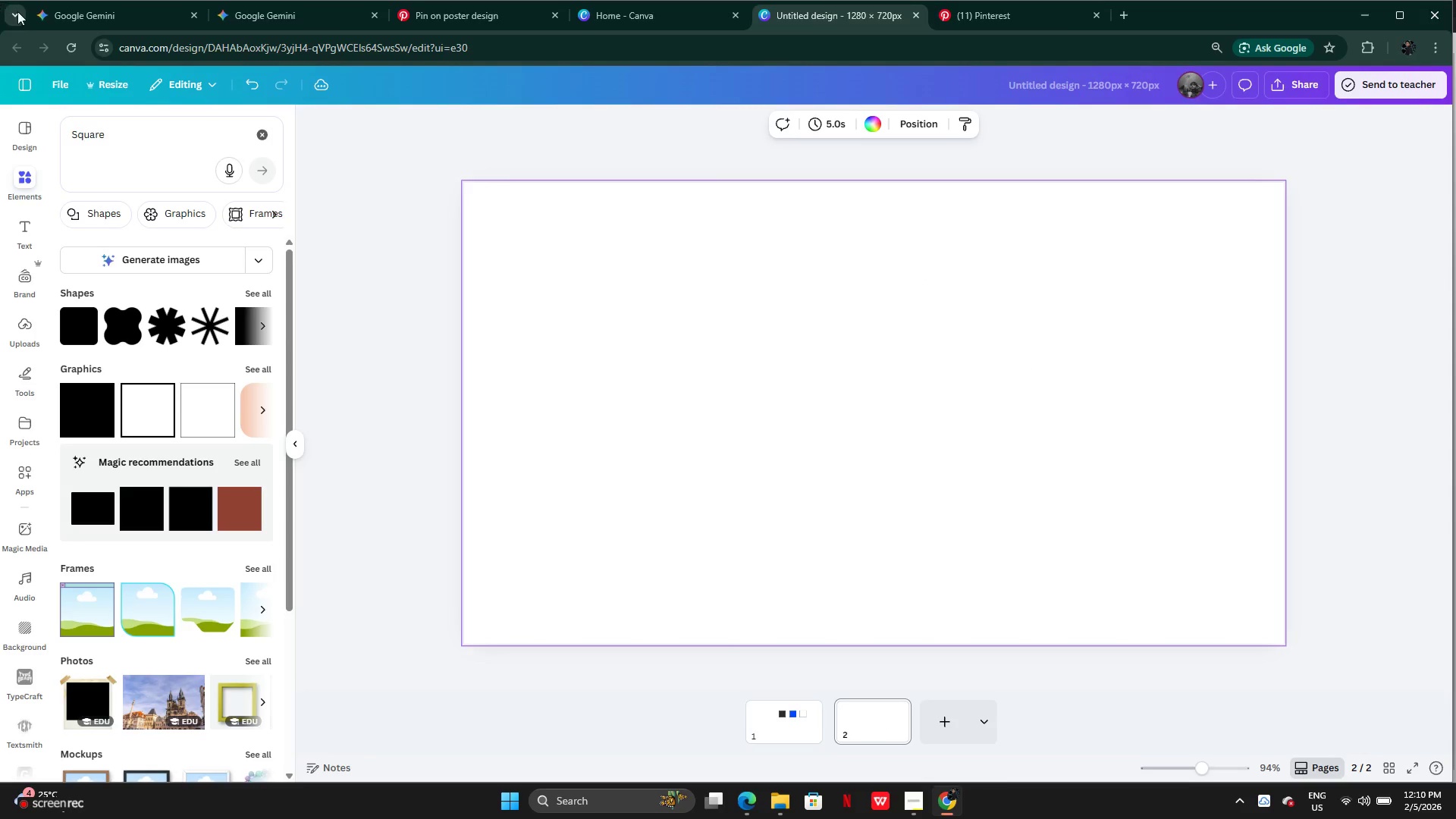 
left_click([62, 17])
 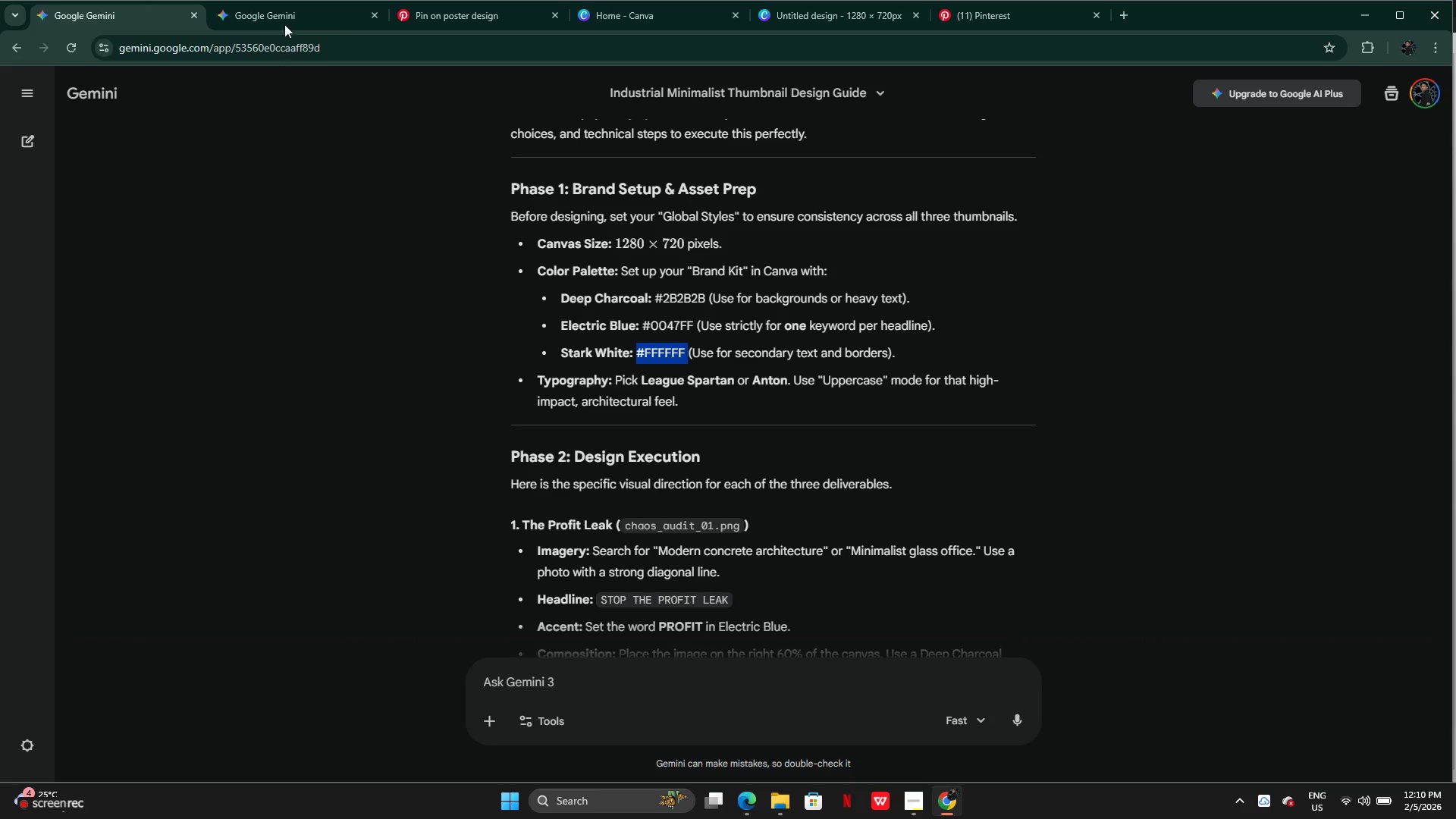 
left_click([280, 14])
 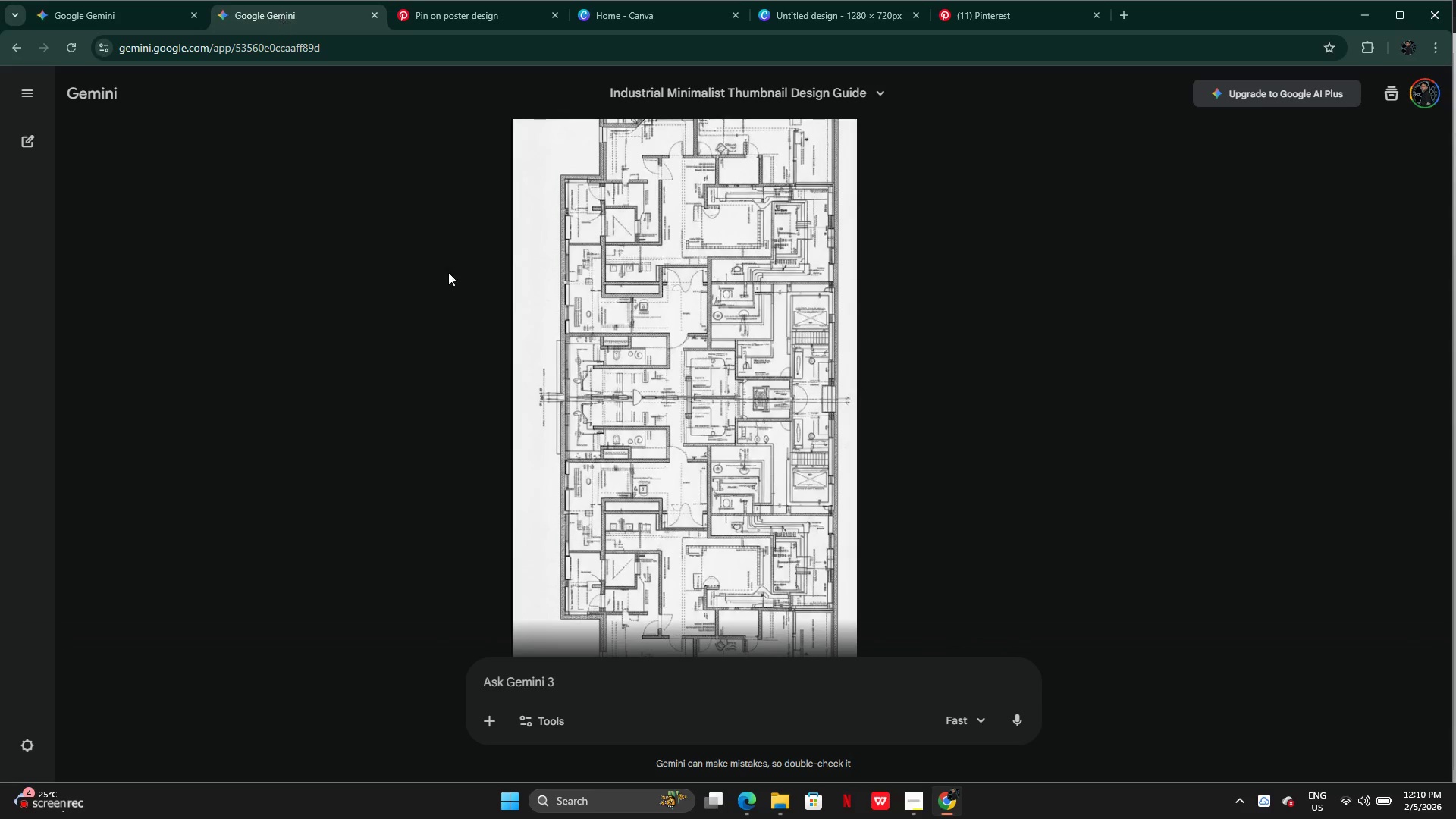 
scroll: coordinate [486, 321], scroll_direction: up, amount: 36.0
 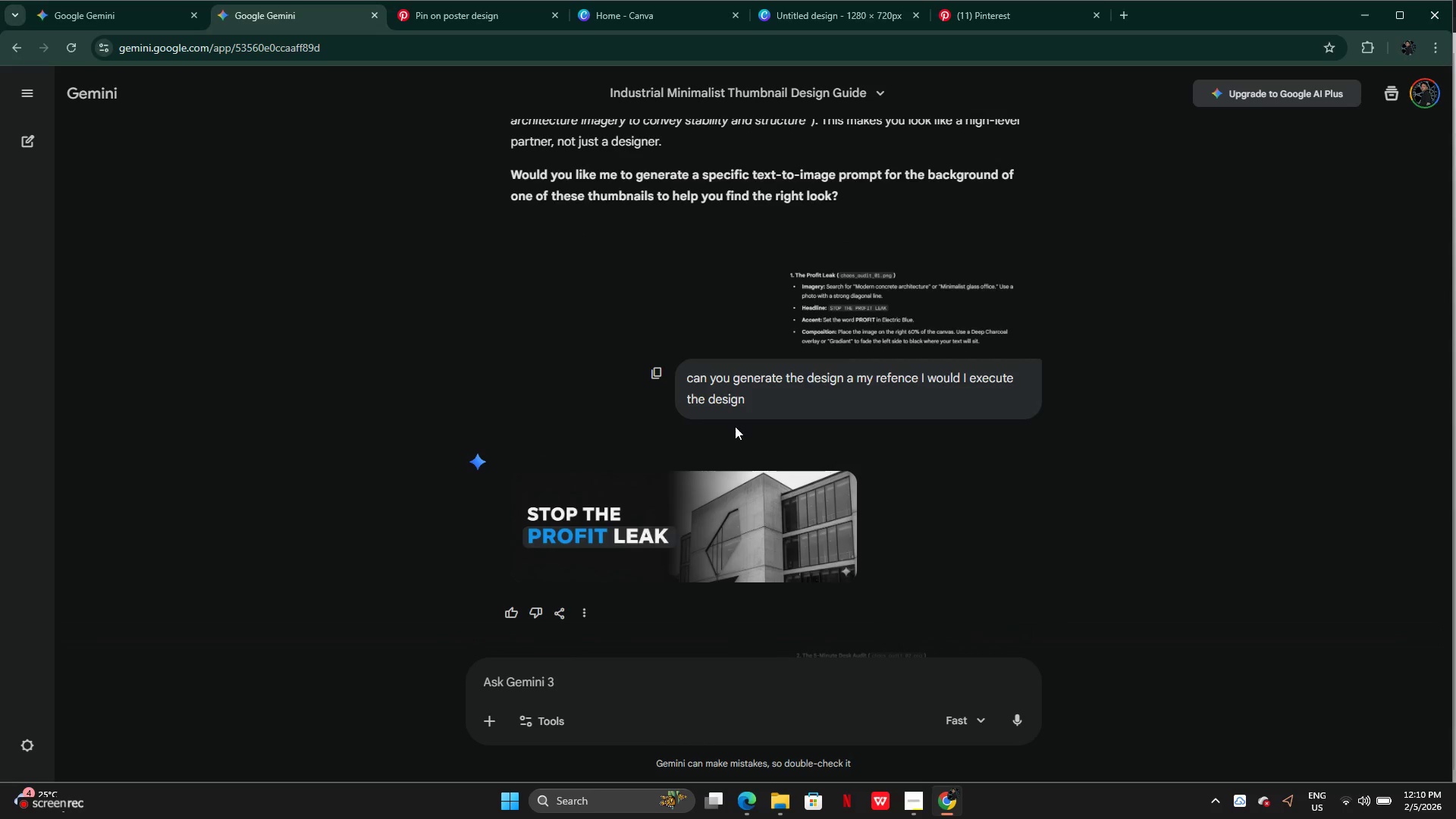 
left_click([93, 17])
 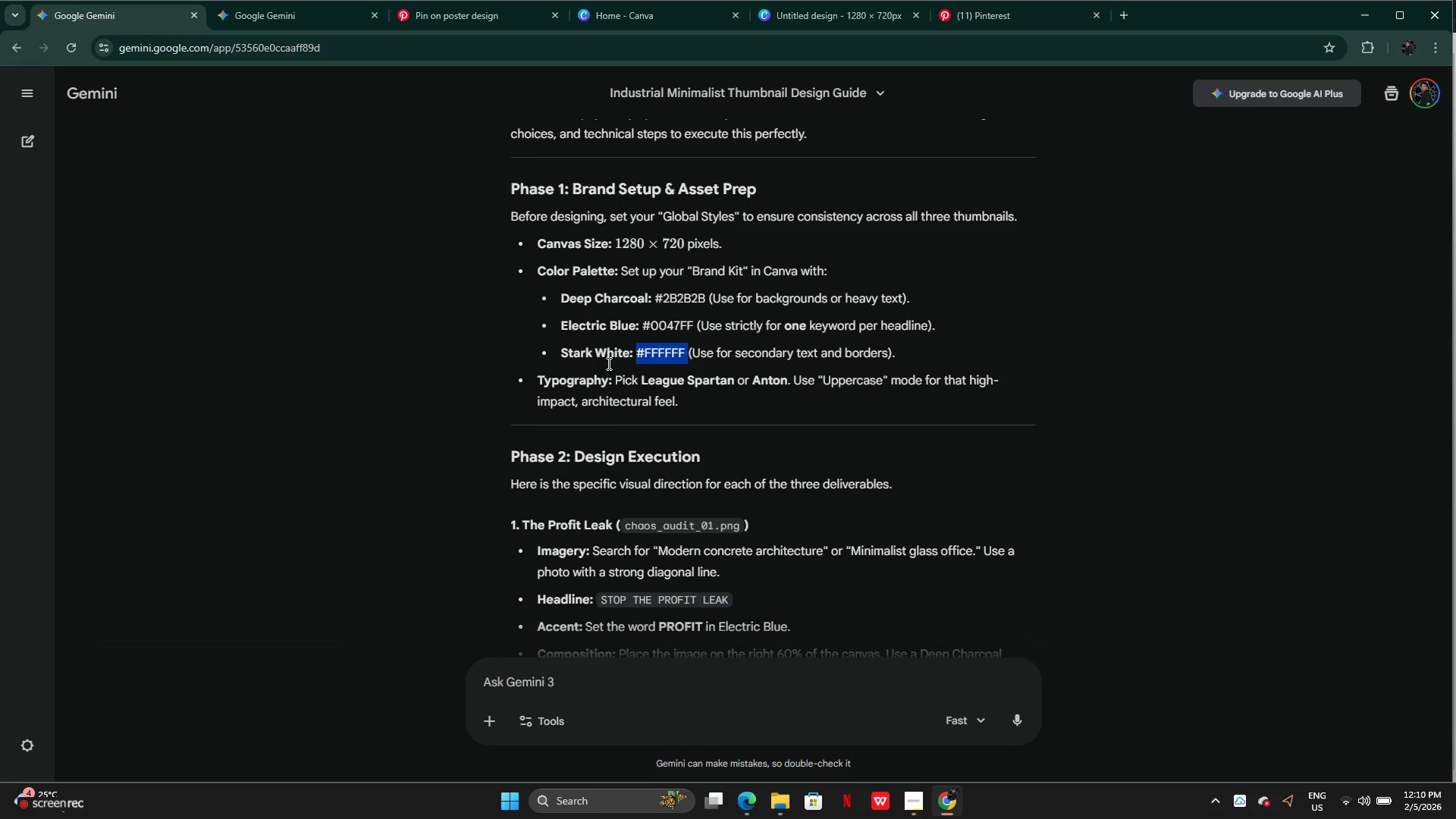 
scroll: coordinate [646, 403], scroll_direction: down, amount: 4.0
 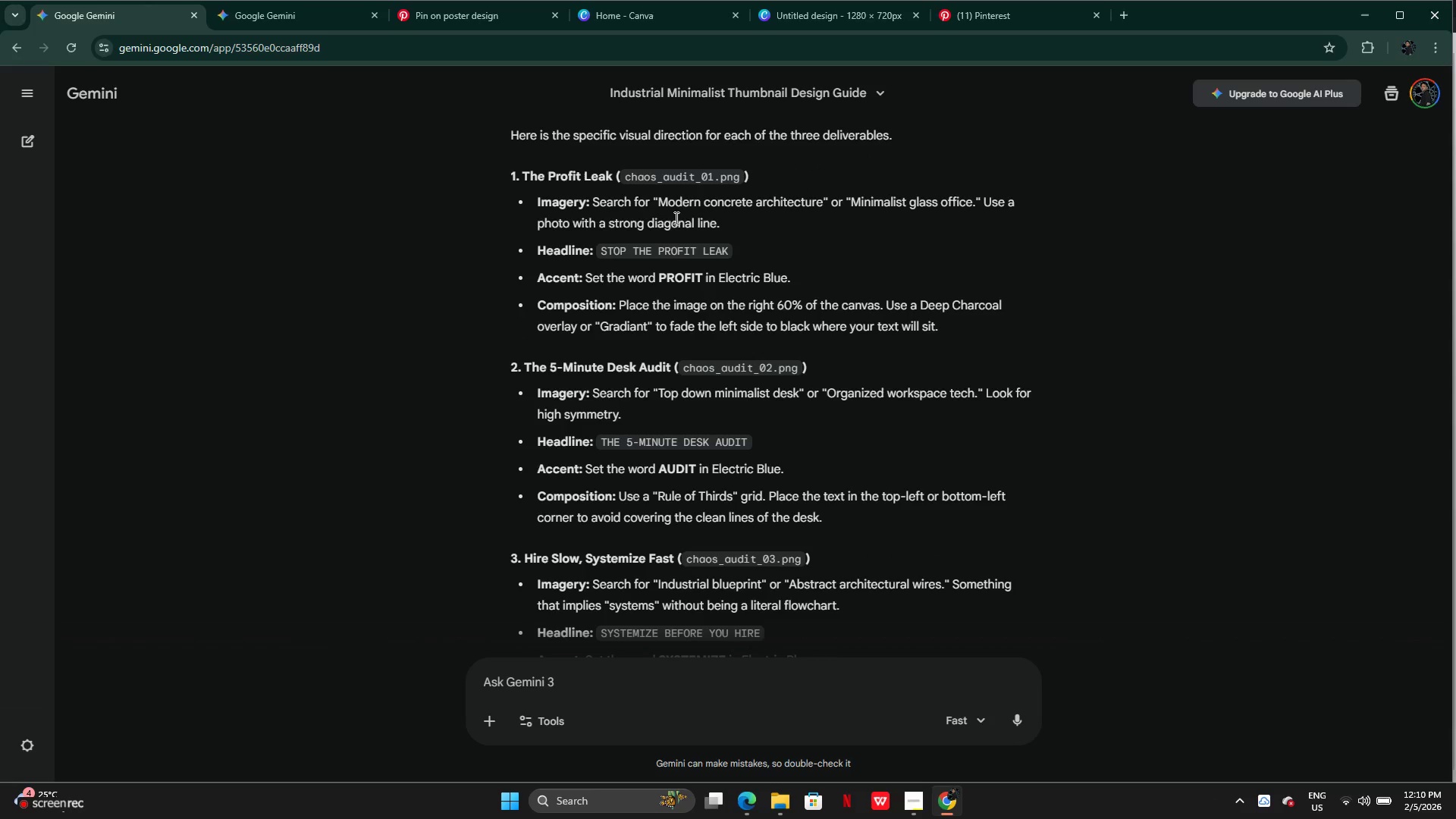 
left_click_drag(start_coordinate=[661, 205], to_coordinate=[824, 206])
 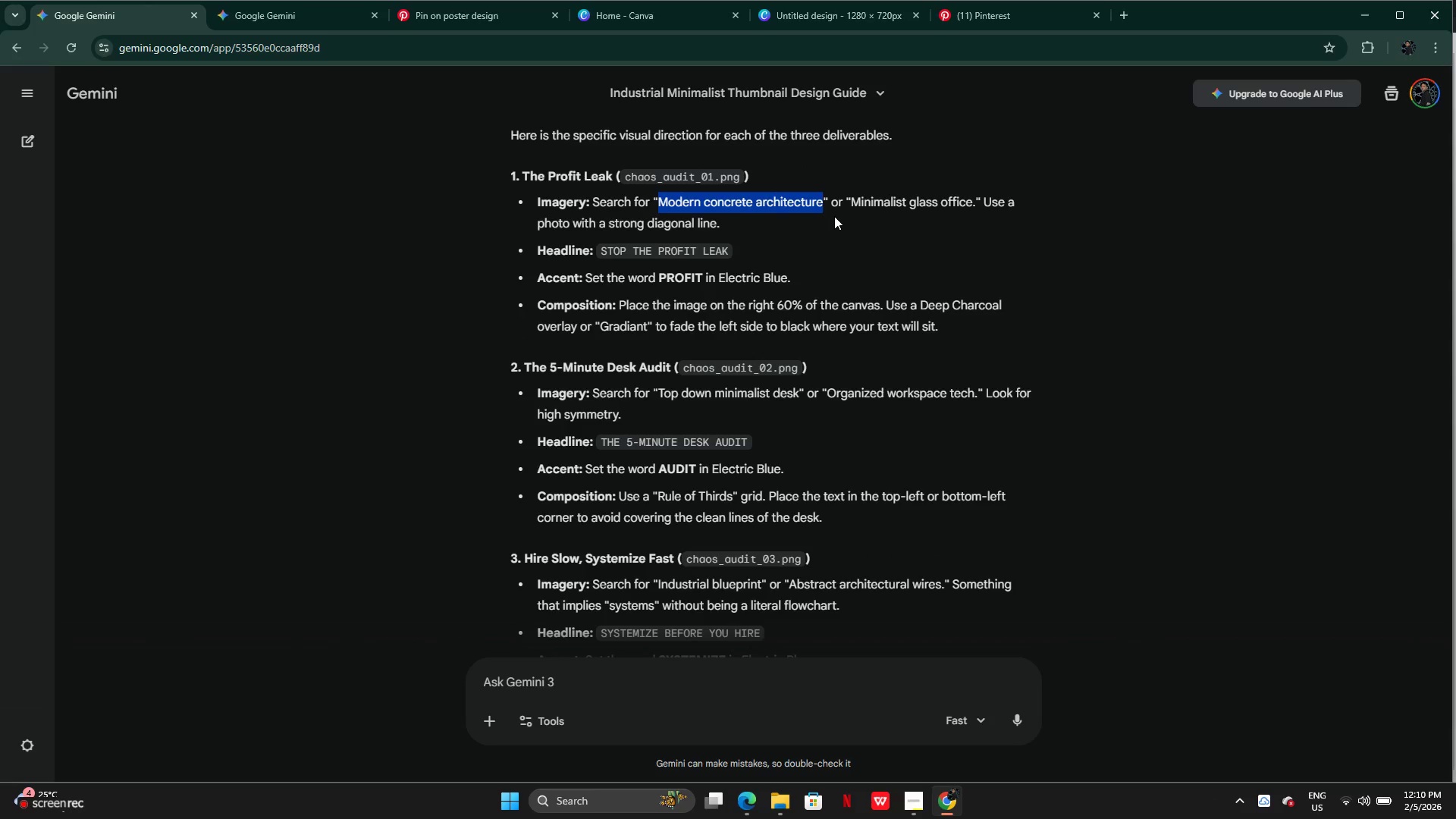 
hold_key(key=ControlLeft, duration=2.11)
 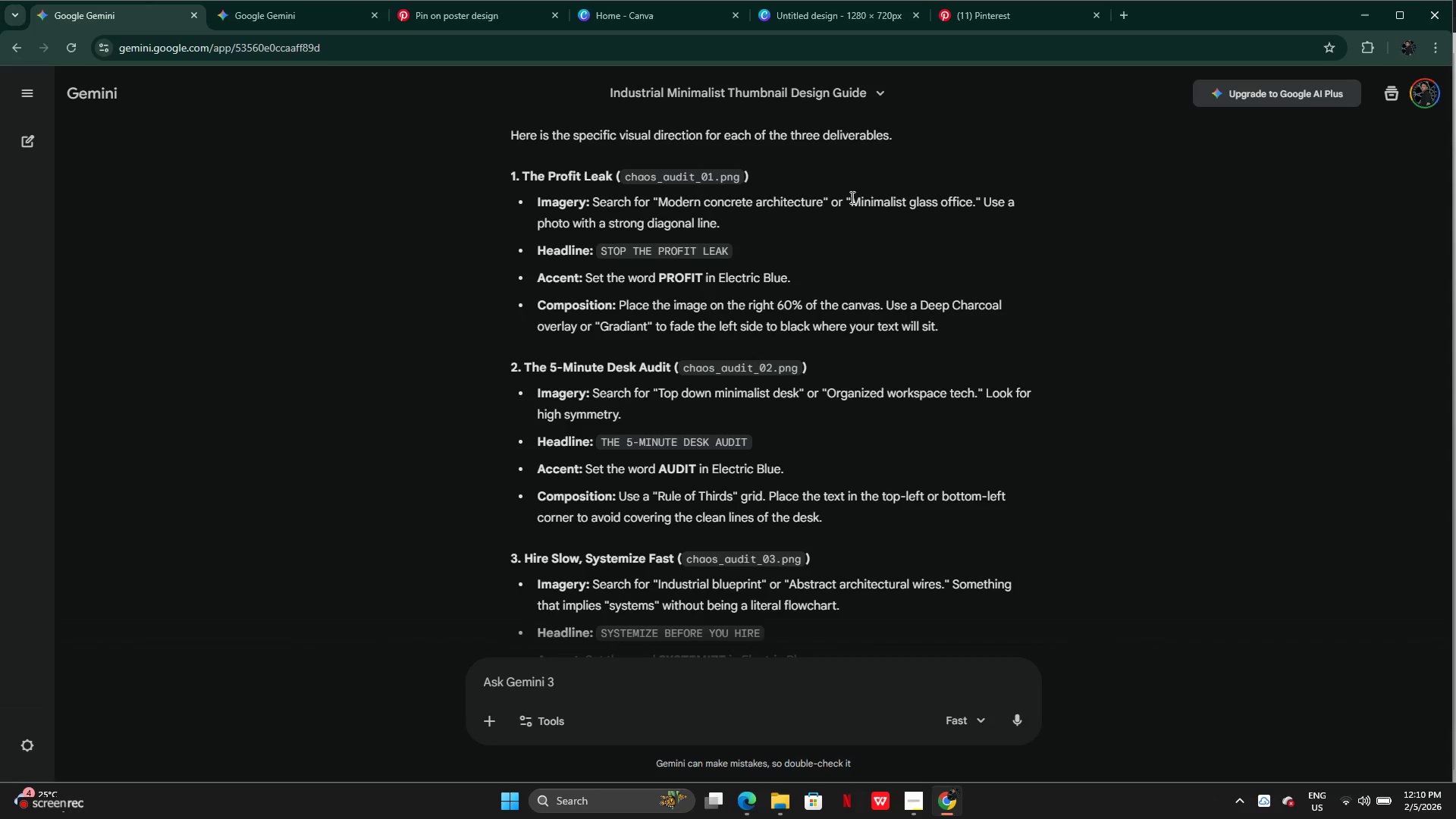 
left_click_drag(start_coordinate=[851, 197], to_coordinate=[949, 204])
 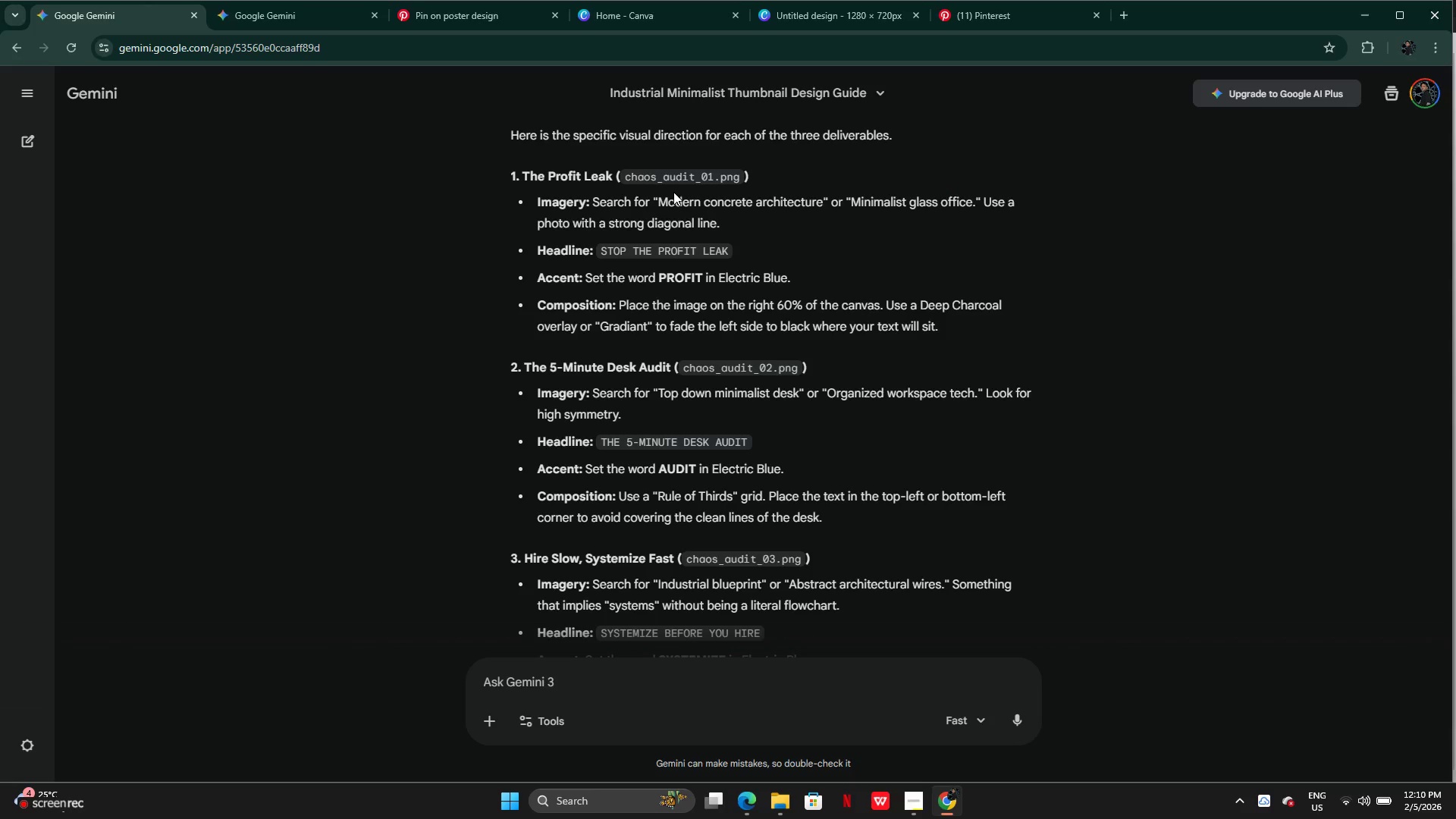 
left_click([673, 192])
 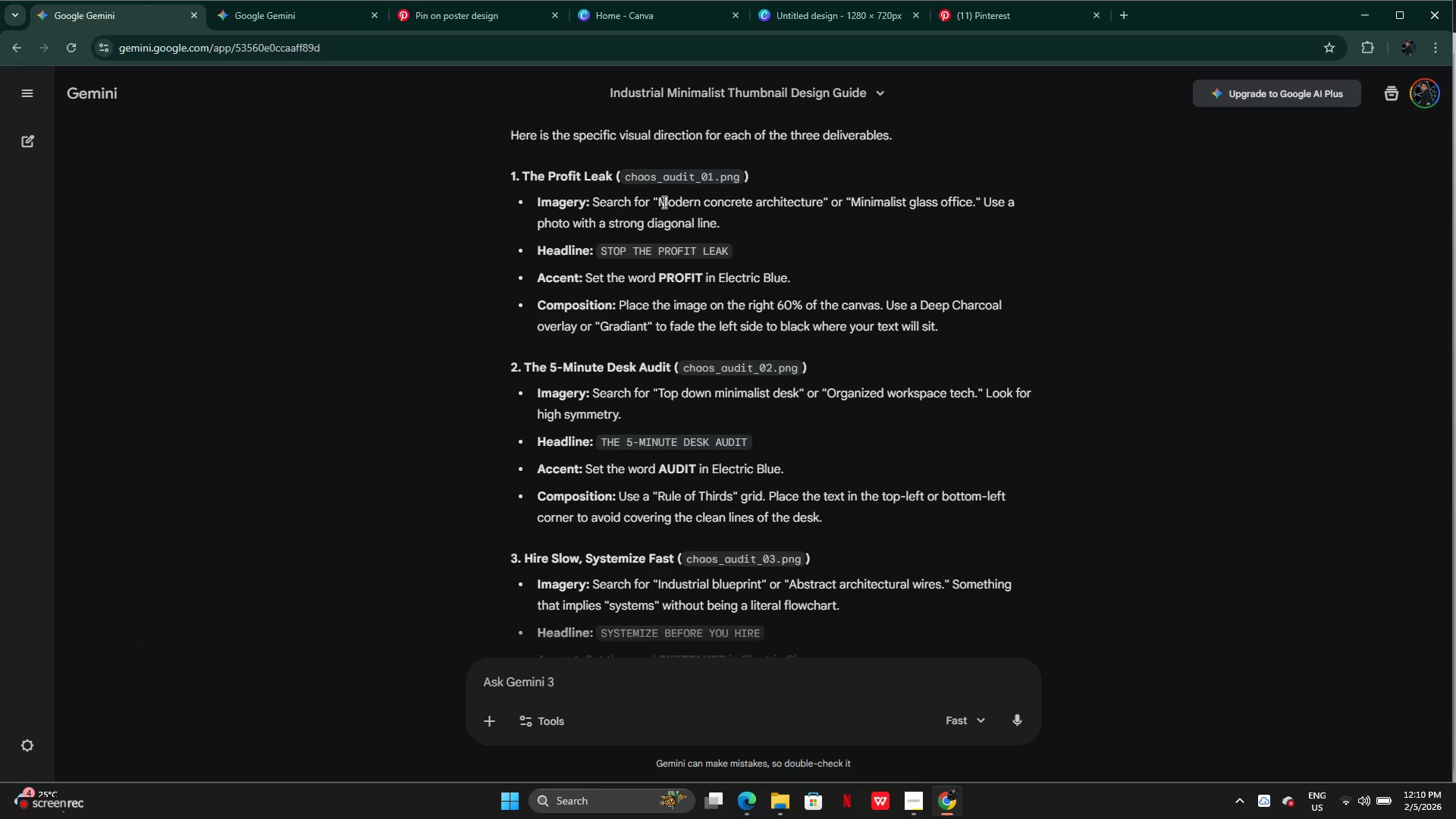 
left_click_drag(start_coordinate=[658, 202], to_coordinate=[821, 209])
 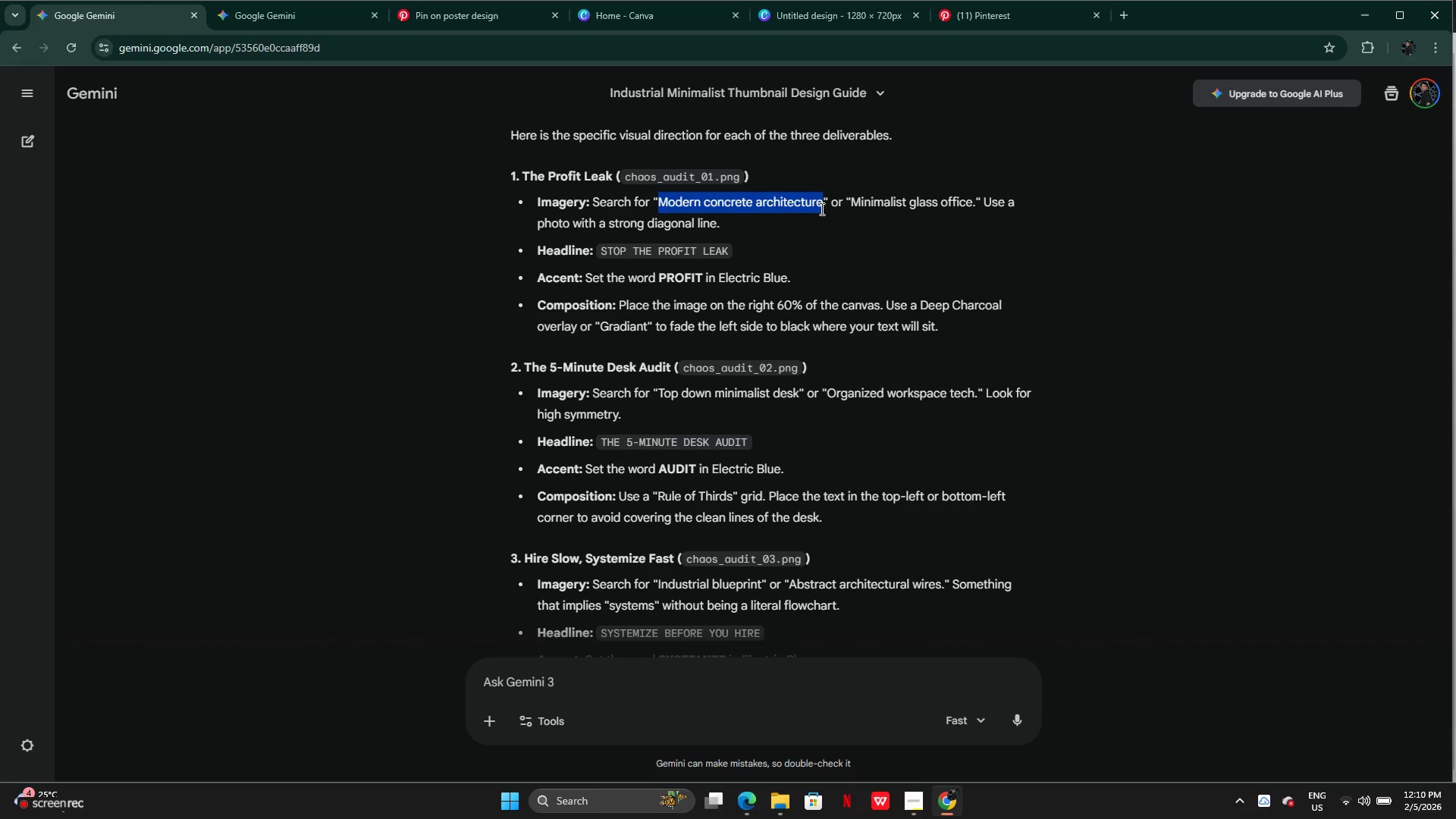 
key(Control+C)
 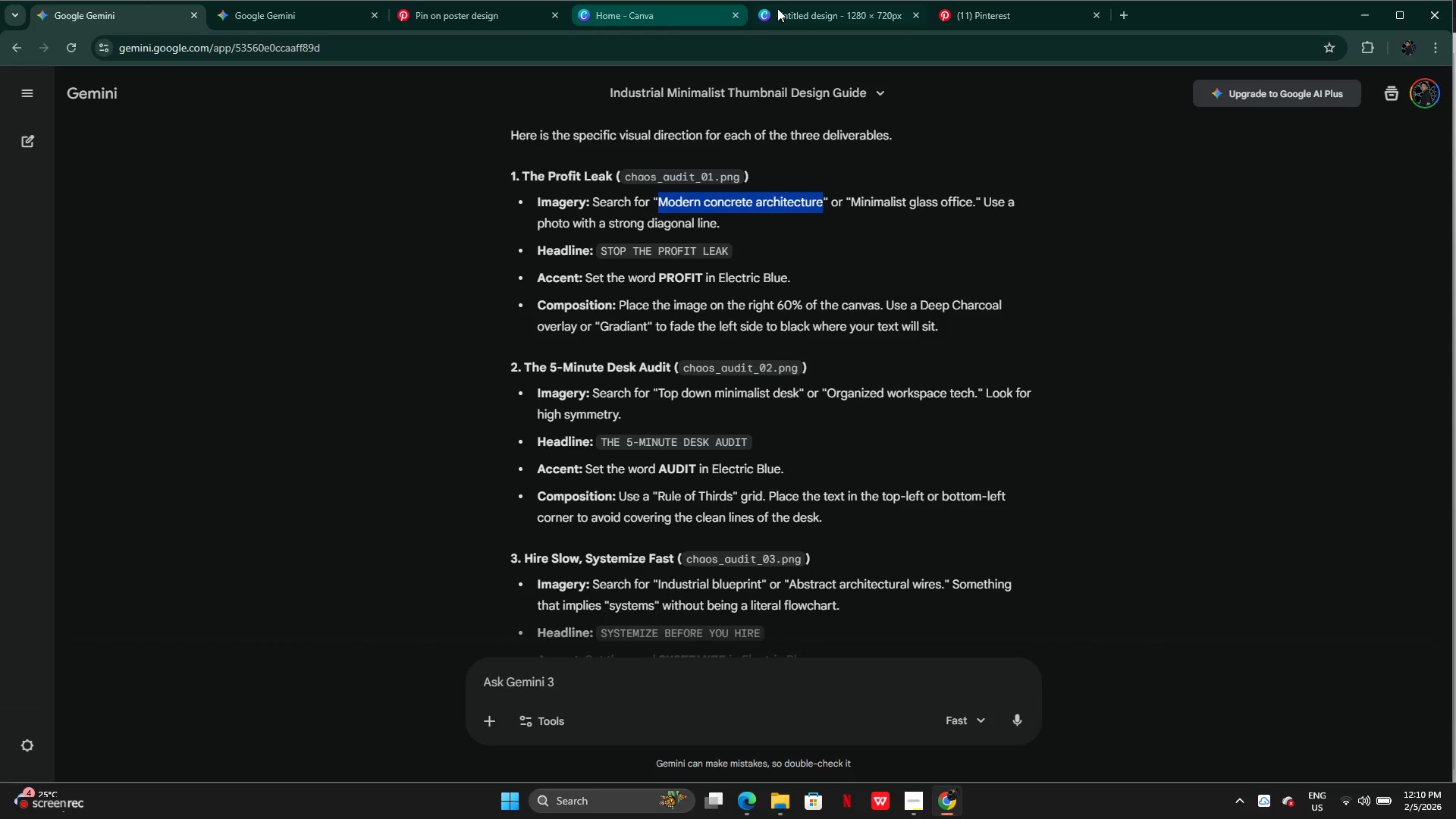 
left_click([799, 7])
 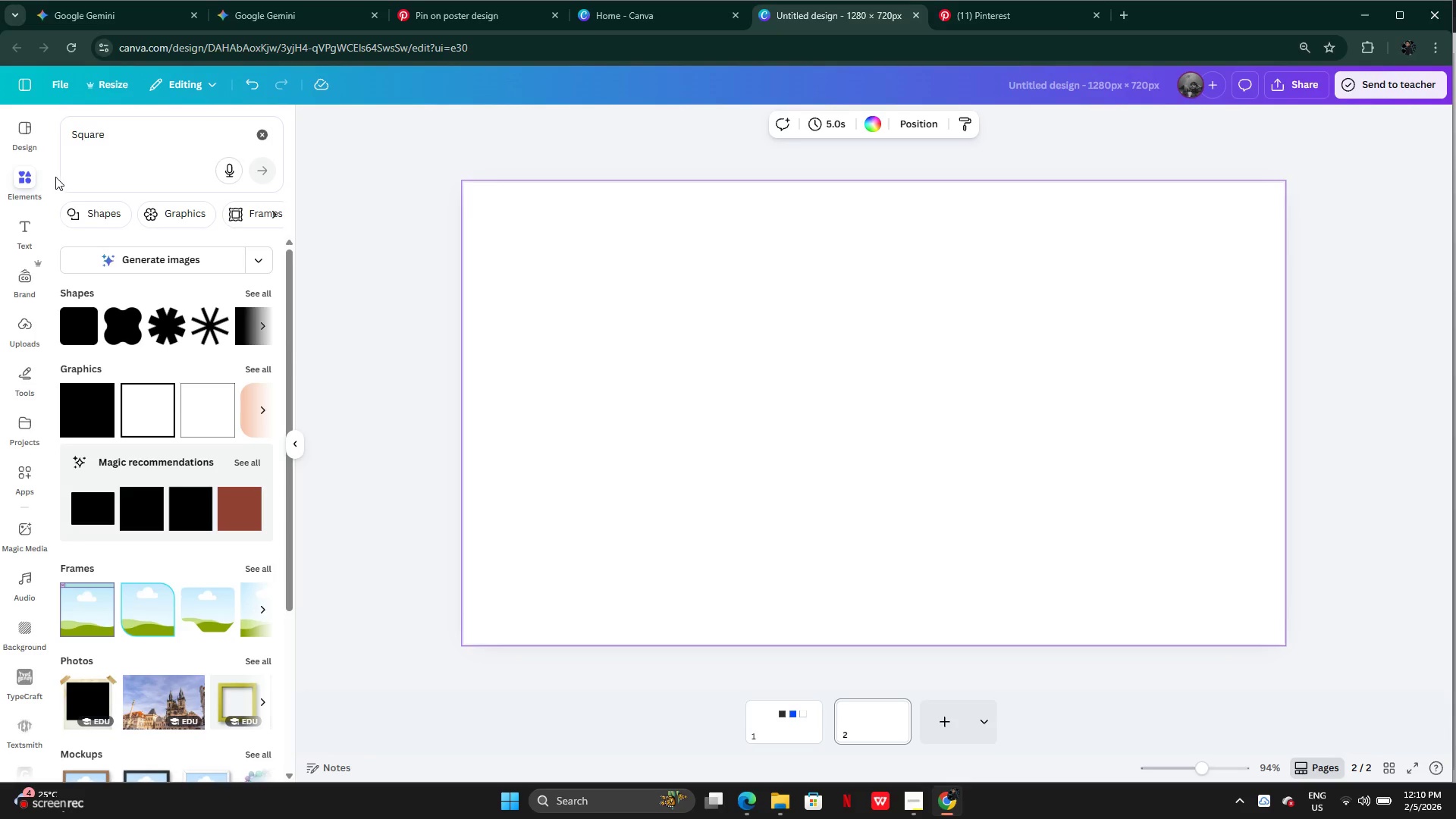 
left_click([133, 147])
 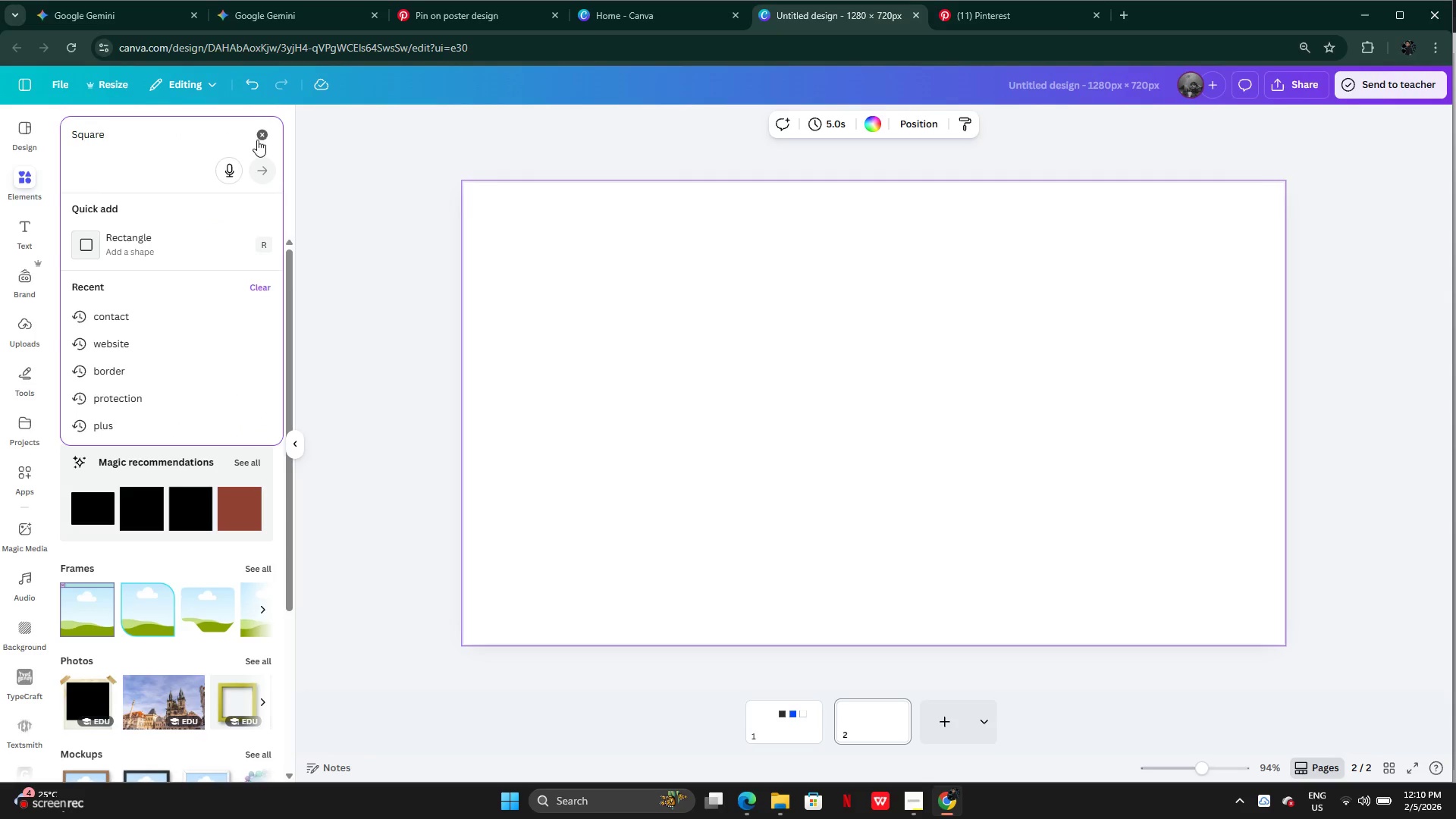 
left_click([265, 140])
 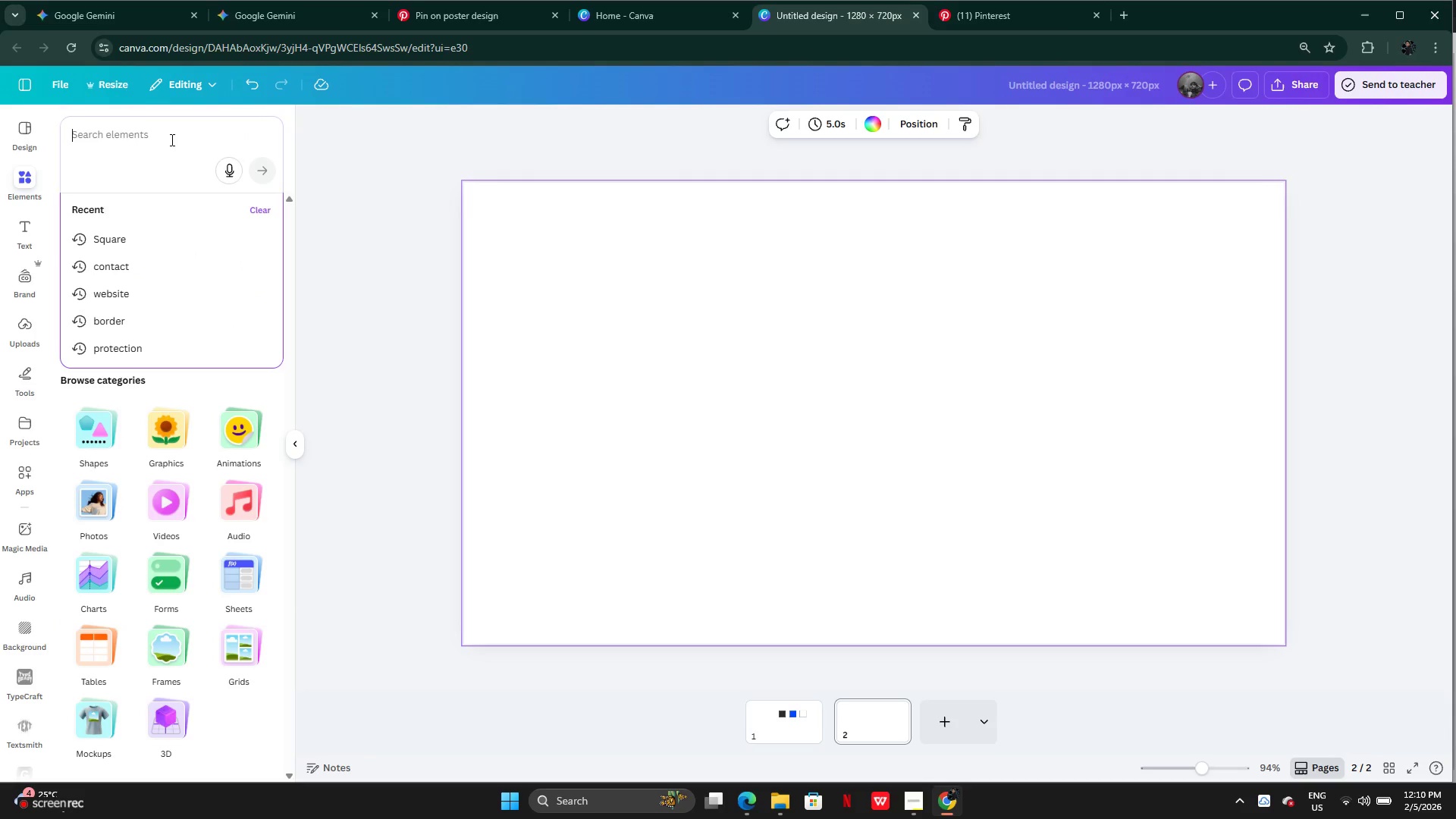 
key(Control+V)
 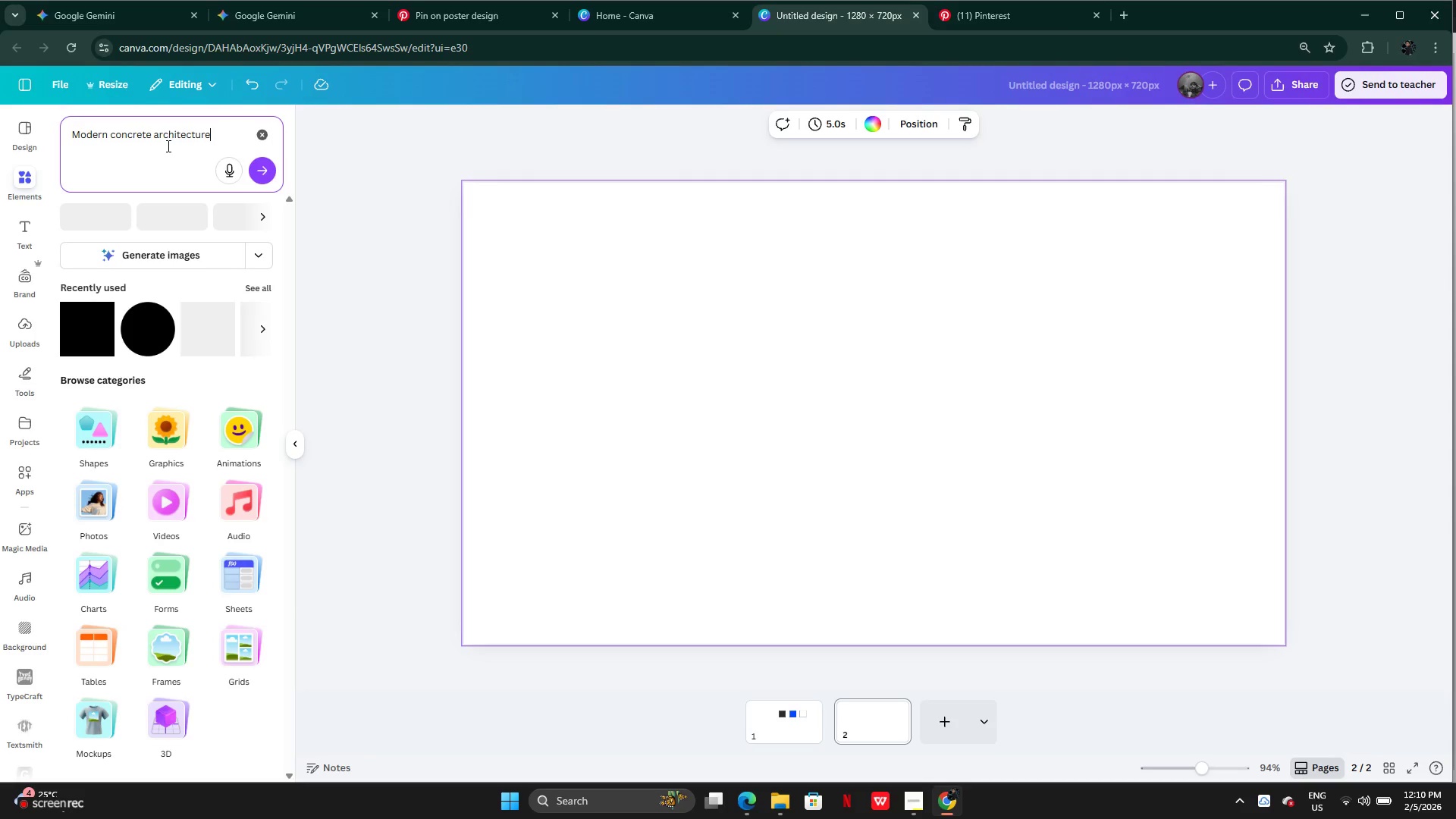 
key(Enter)
 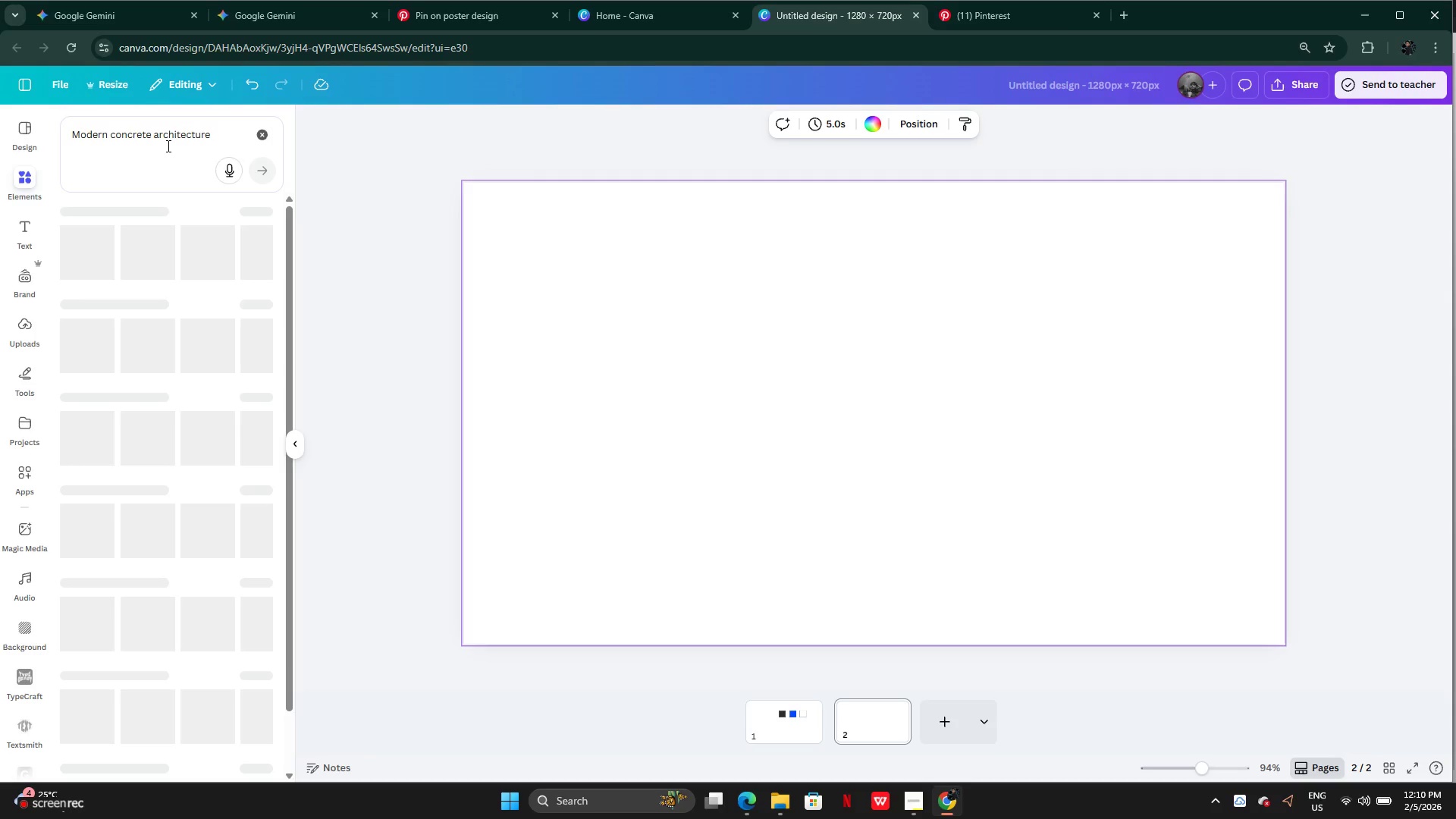 
wait(5.39)
 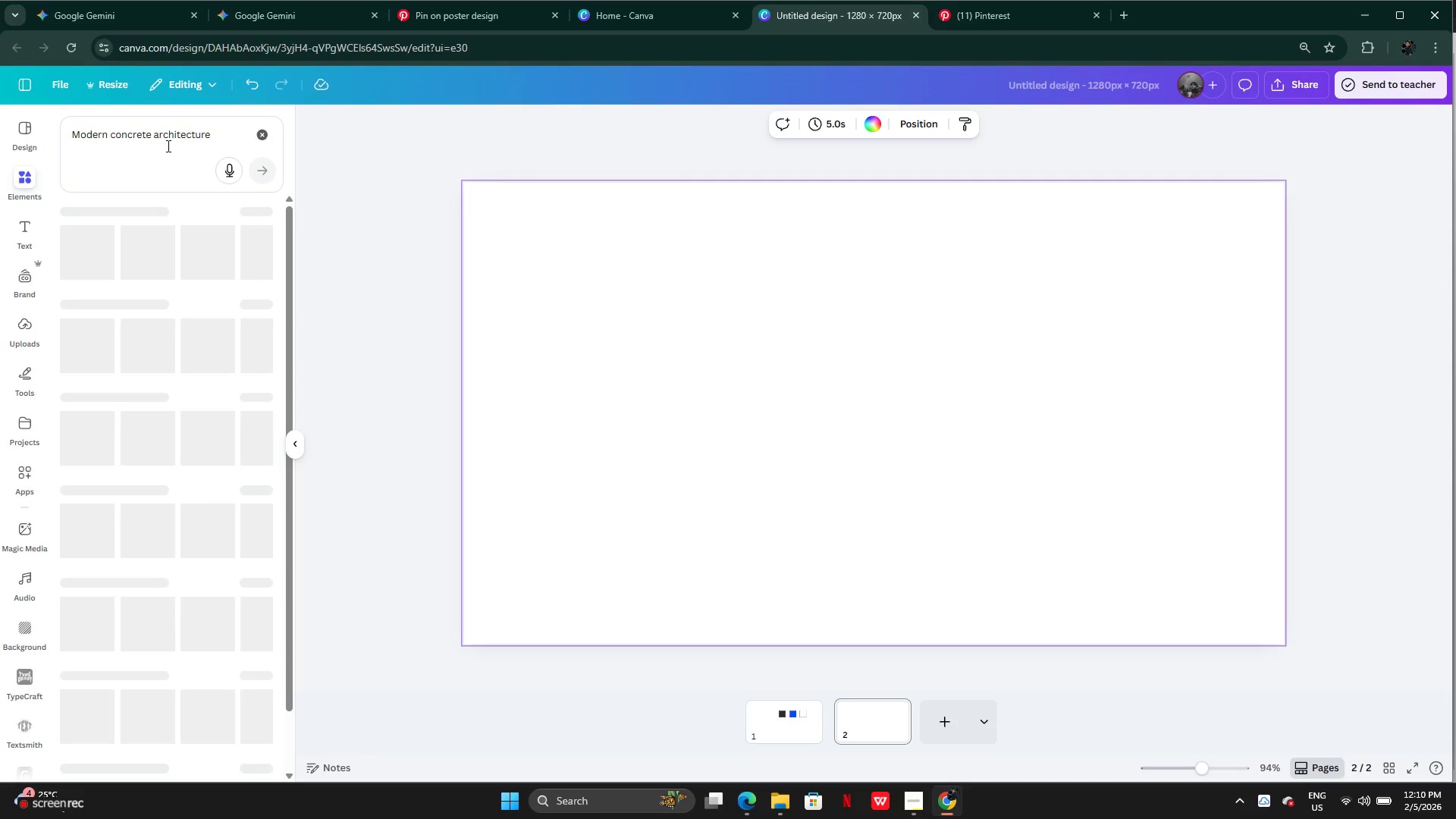 
mouse_move([180, 274])
 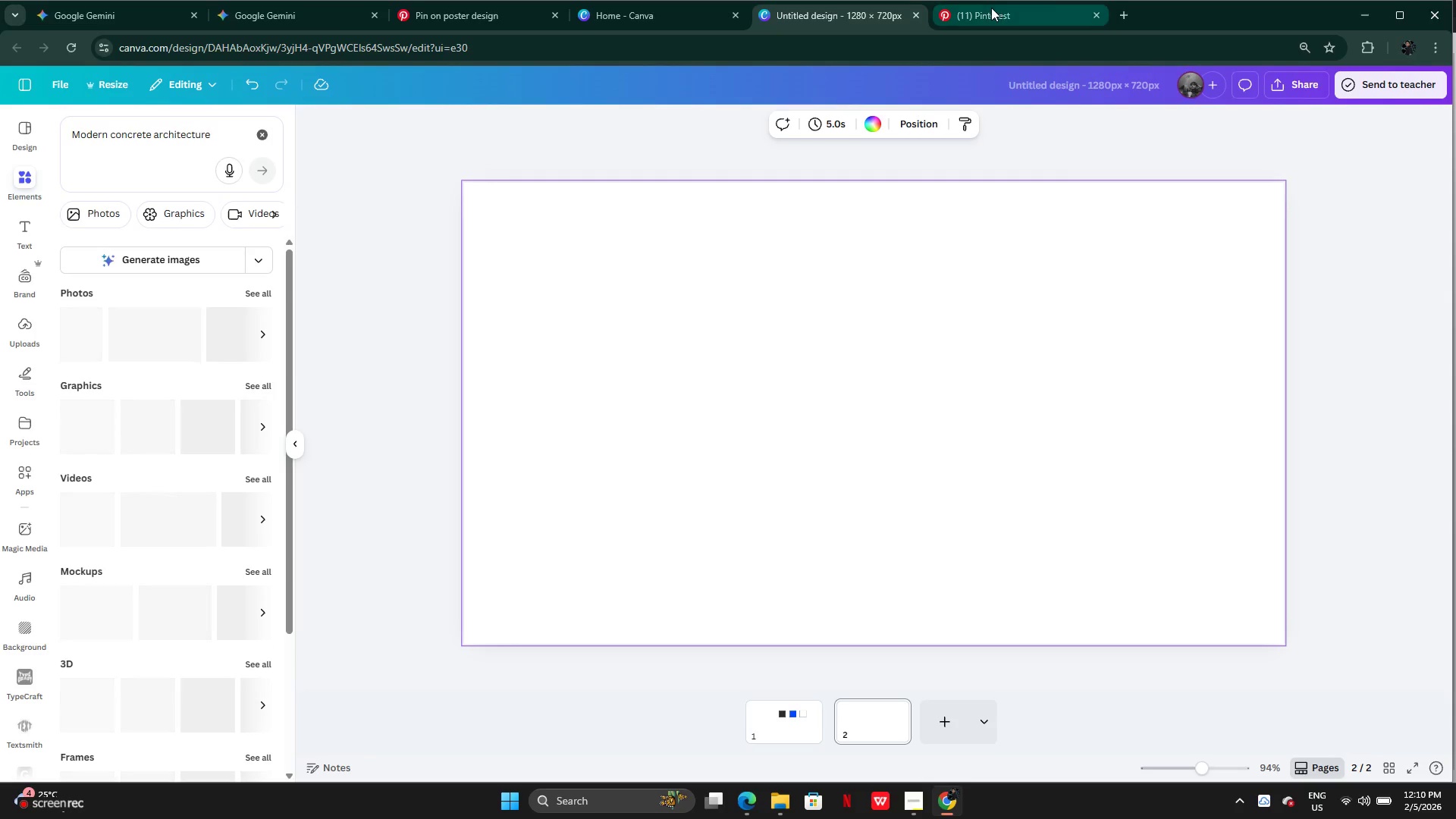 
mouse_move([960, 20])
 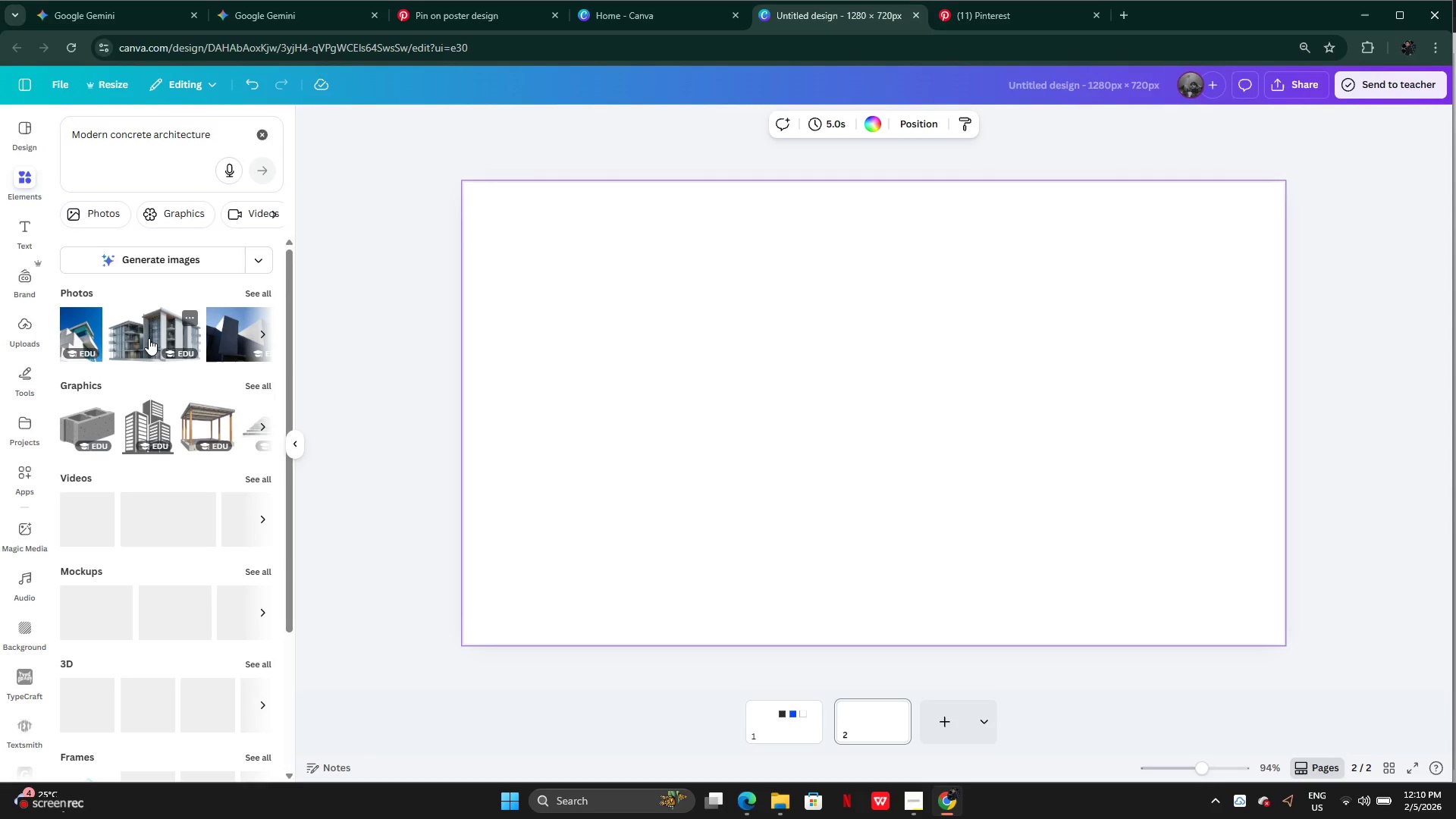 
left_click([149, 338])
 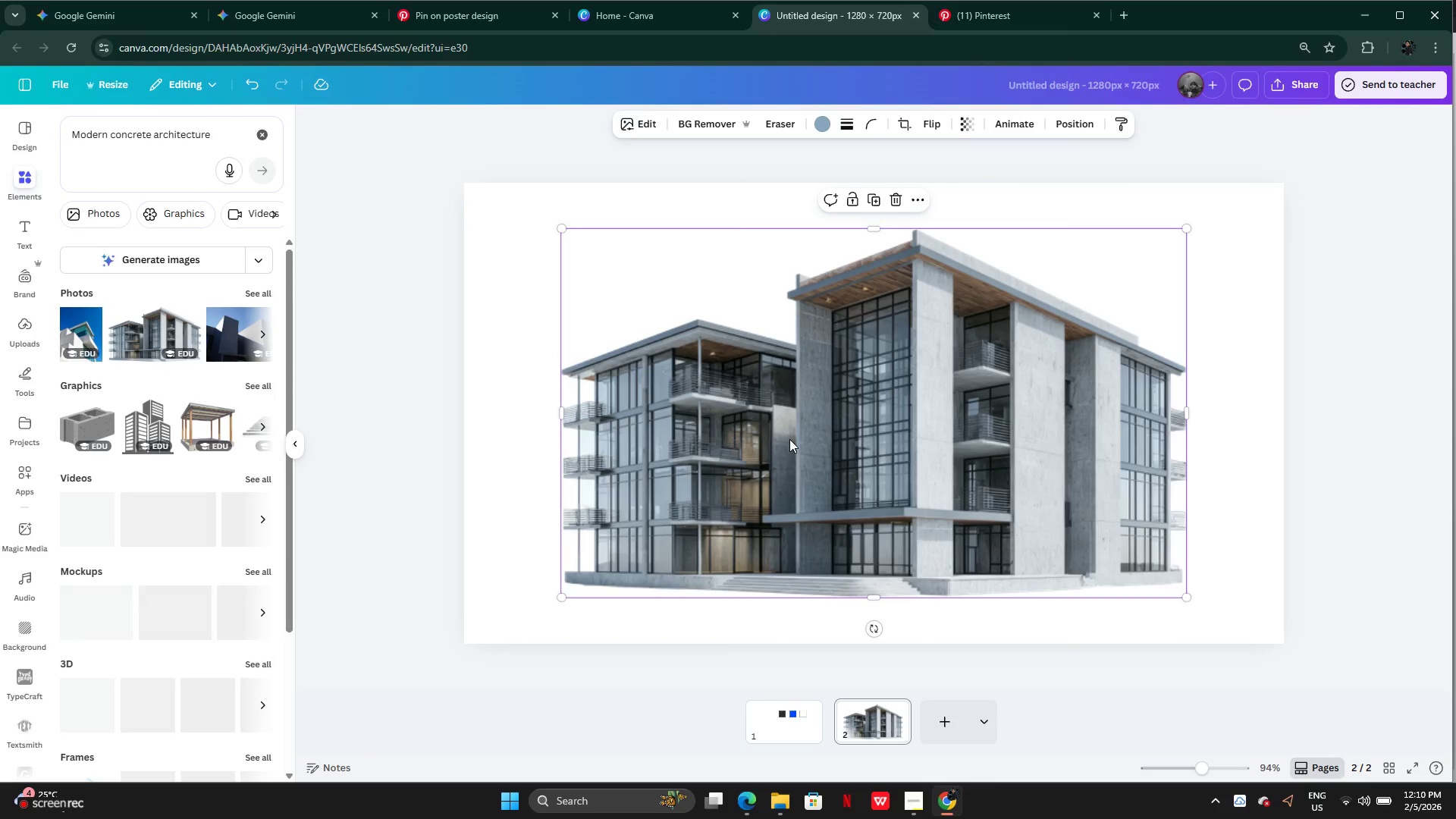 
left_click_drag(start_coordinate=[691, 422], to_coordinate=[884, 417])
 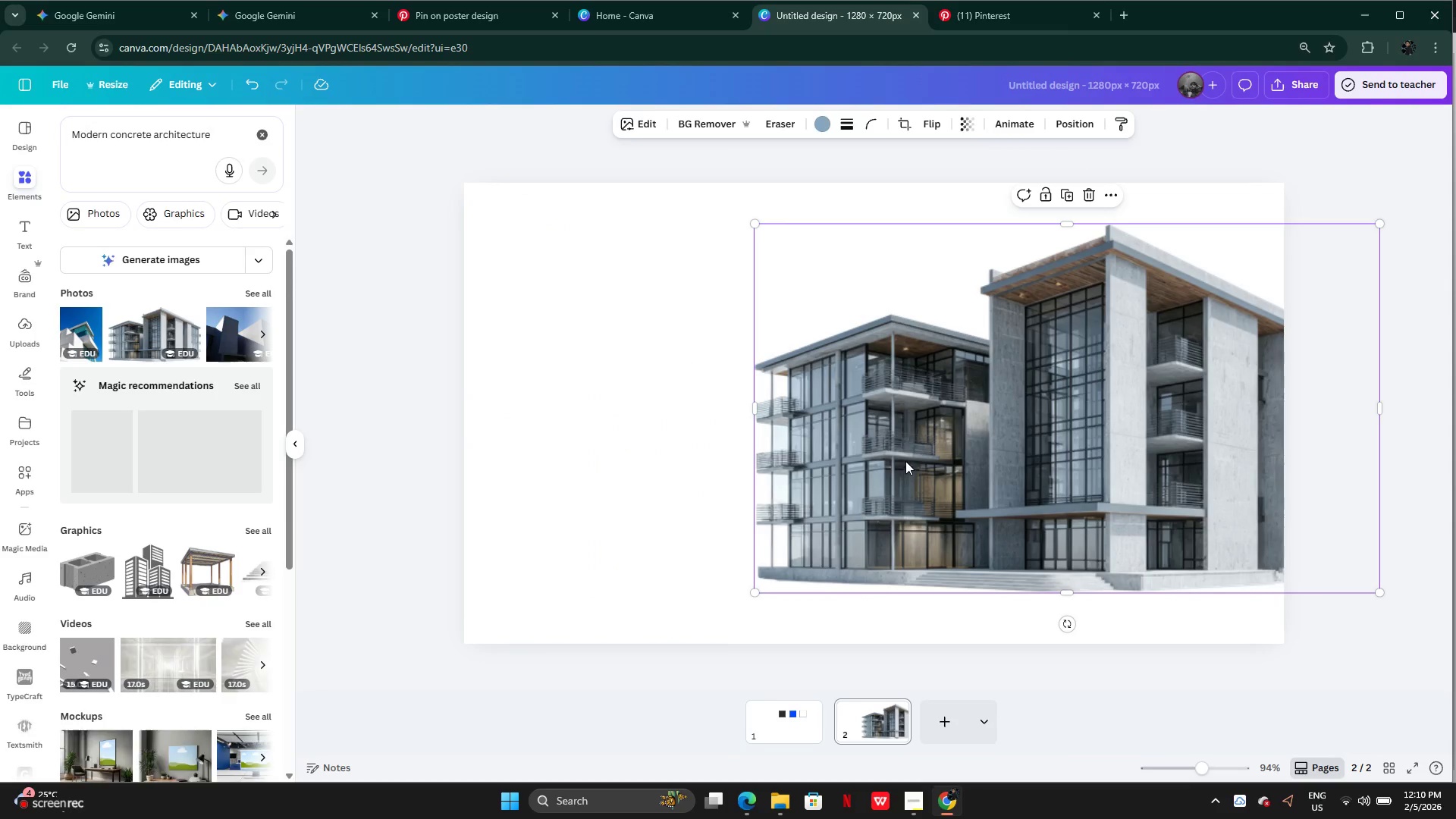 
left_click([611, 337])
 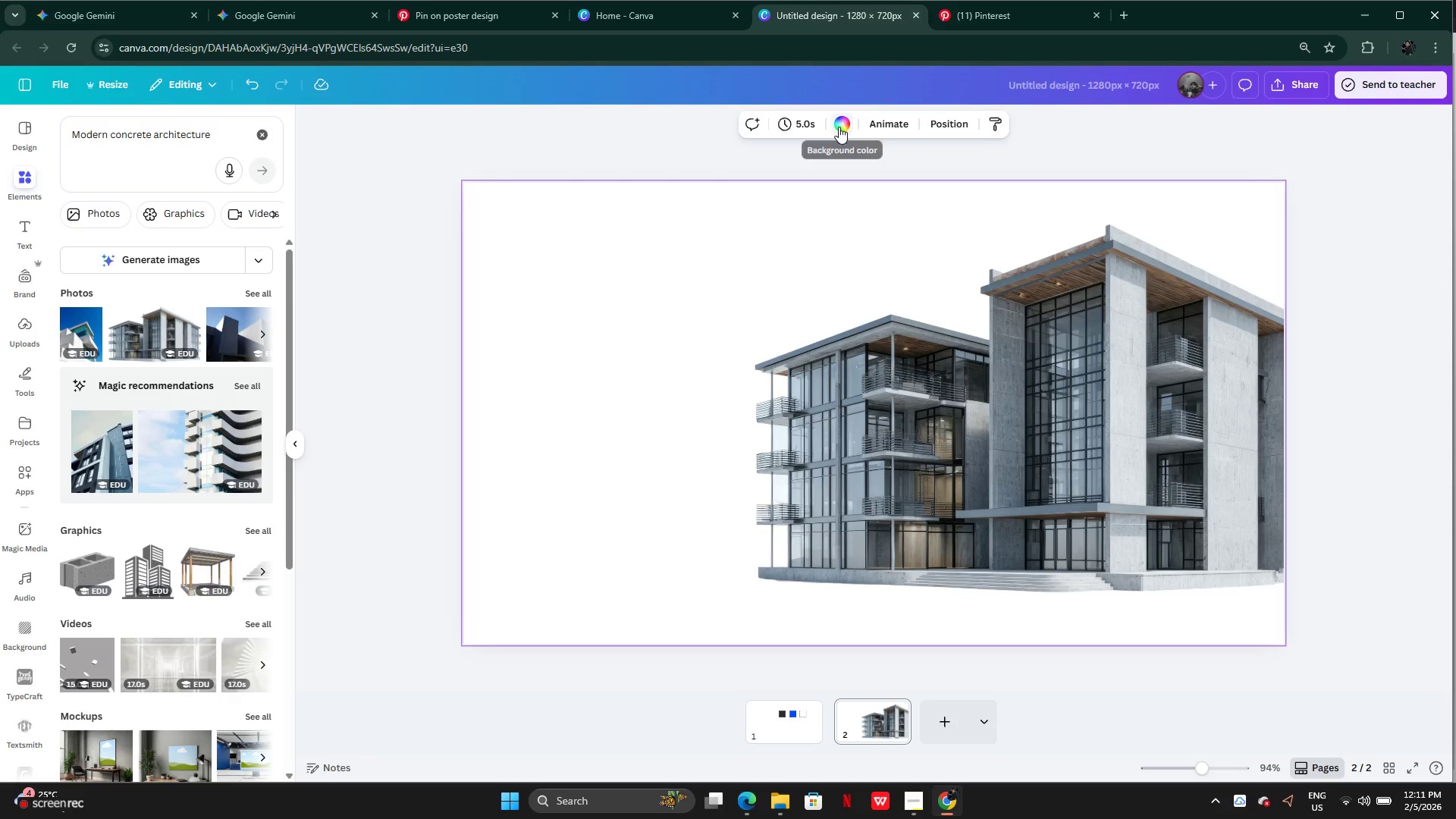 
left_click([171, 221])
 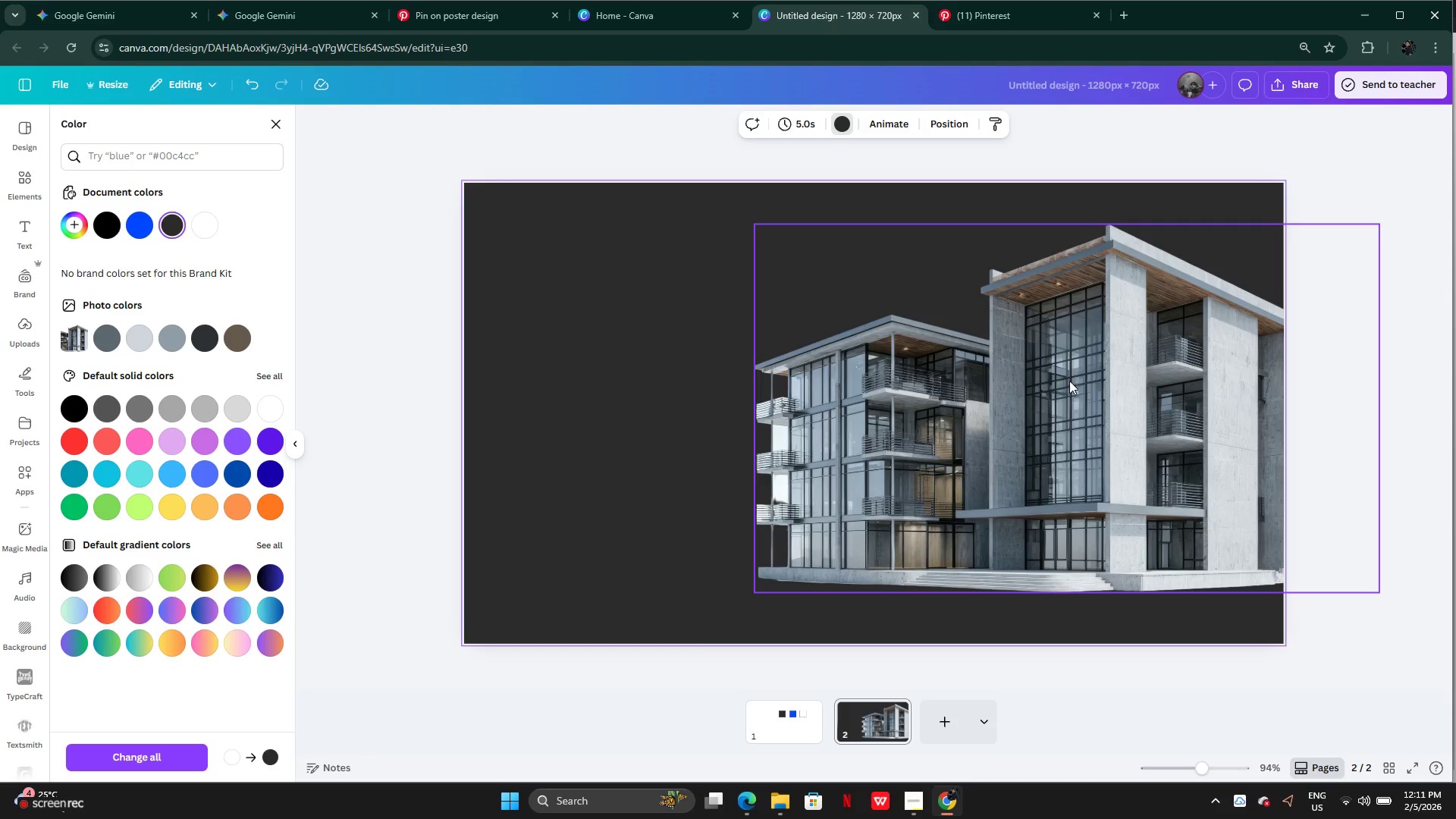 
left_click_drag(start_coordinate=[1048, 393], to_coordinate=[1092, 394])
 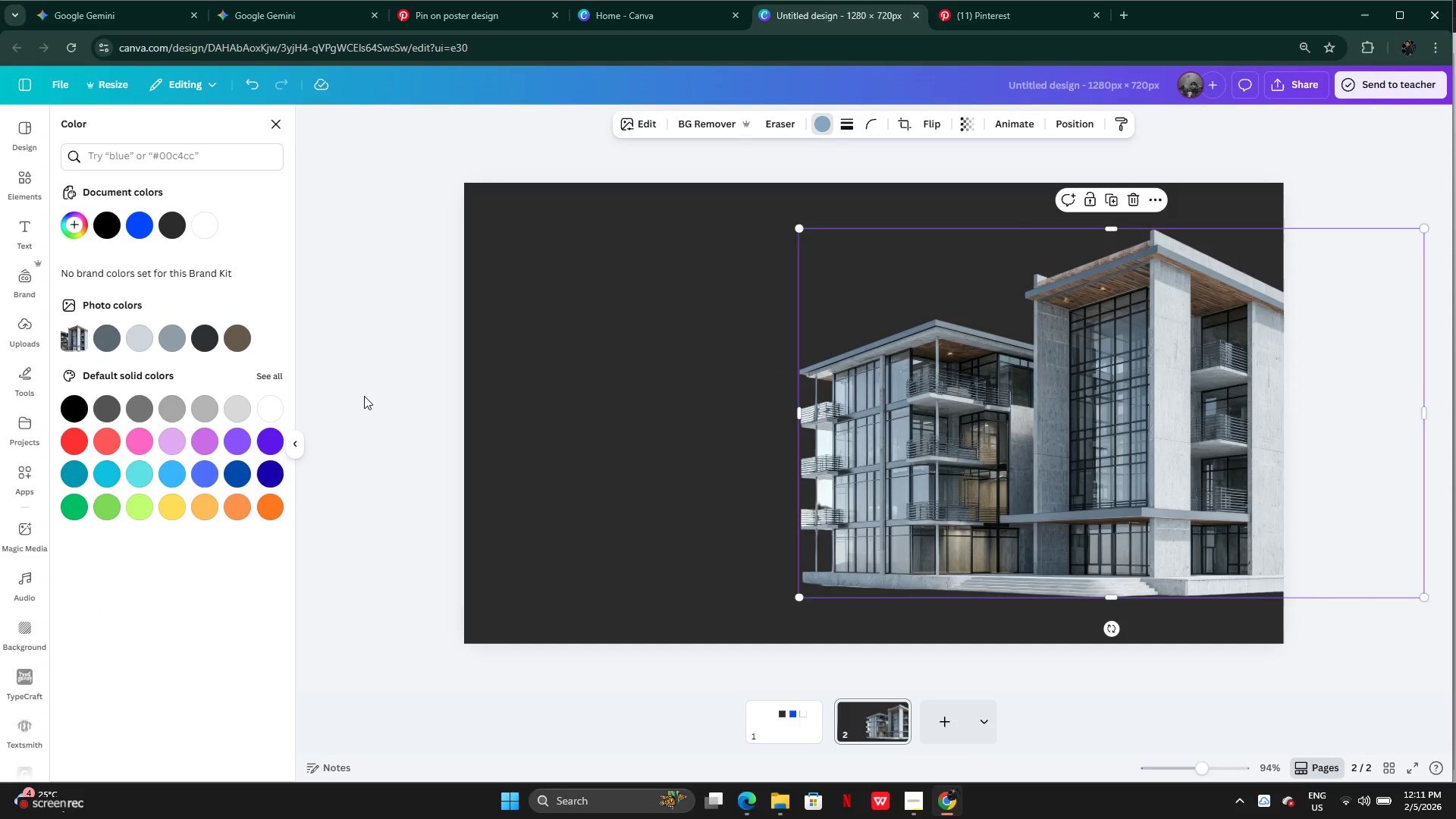 
double_click([351, 396])
 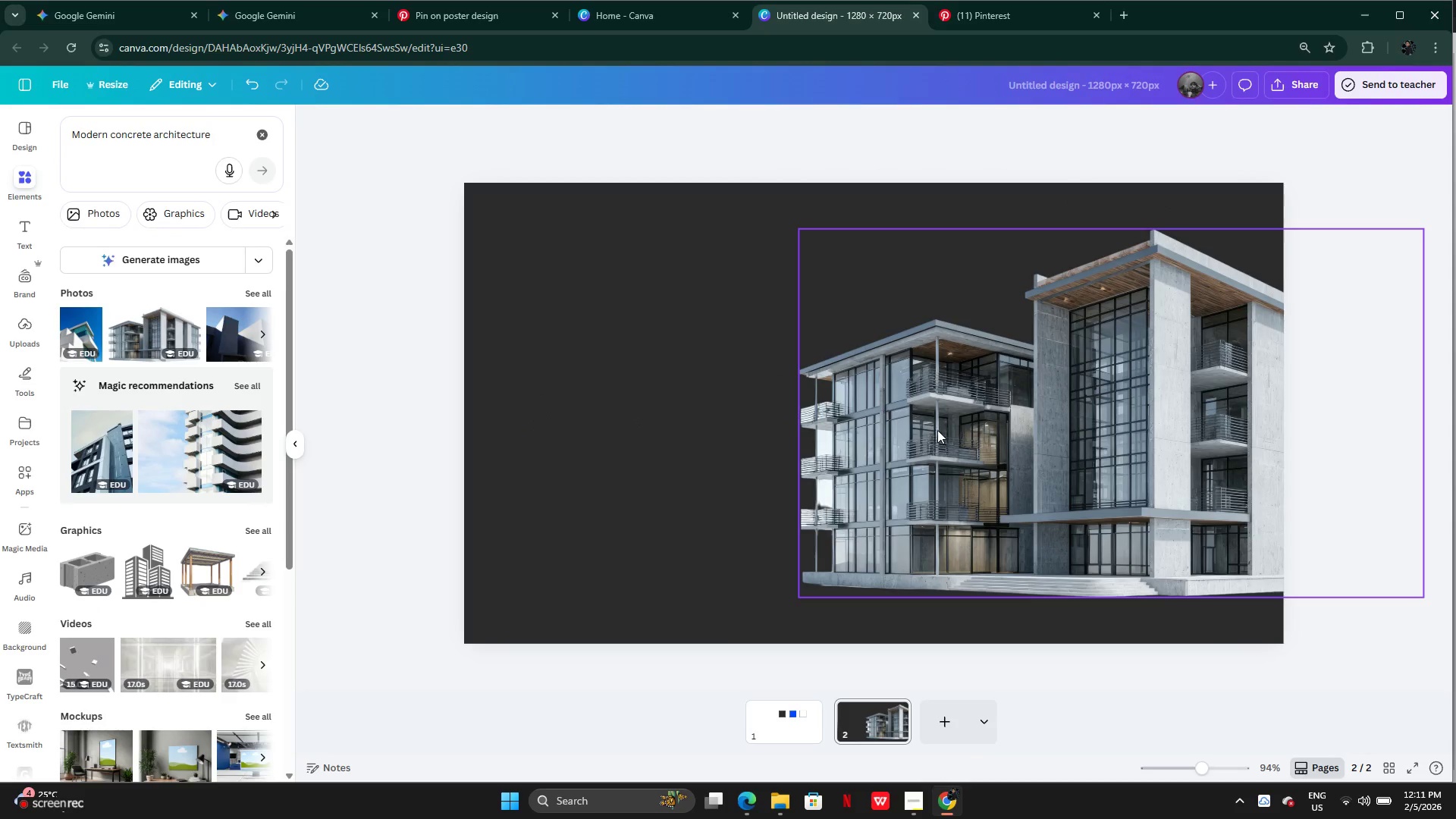 
left_click([952, 433])
 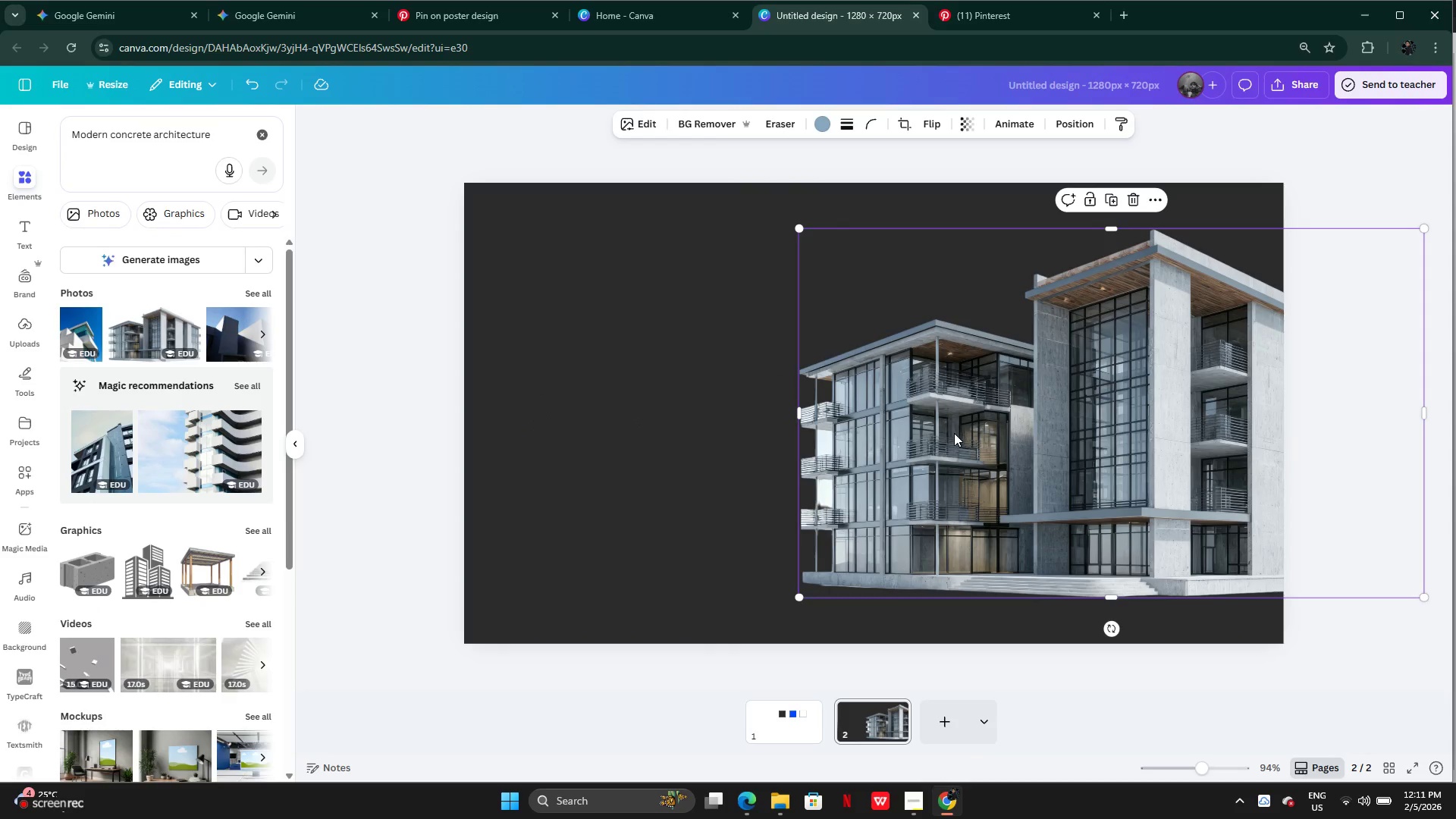 
left_click_drag(start_coordinate=[954, 433], to_coordinate=[954, 420])
 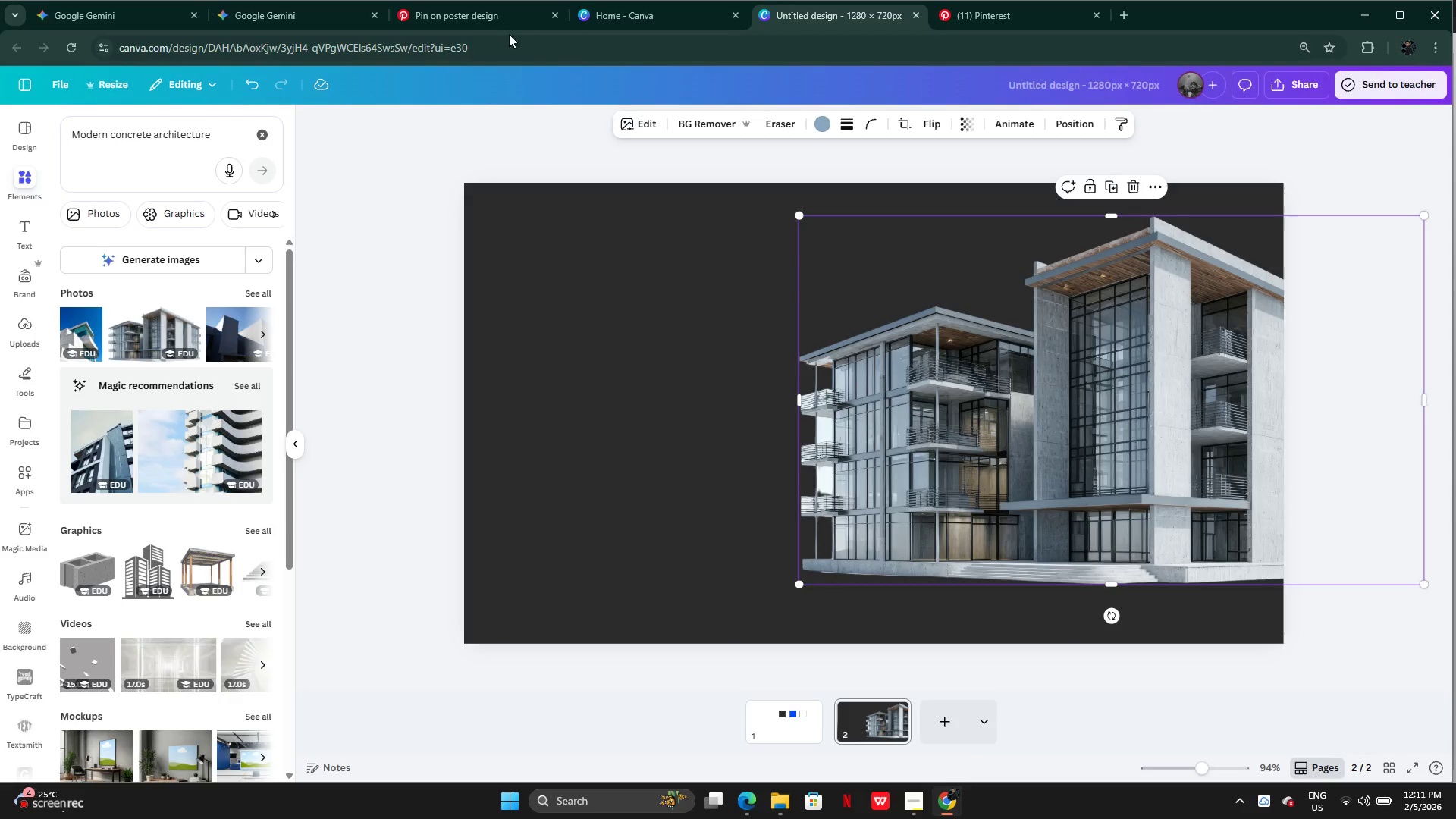 
left_click([293, 8])
 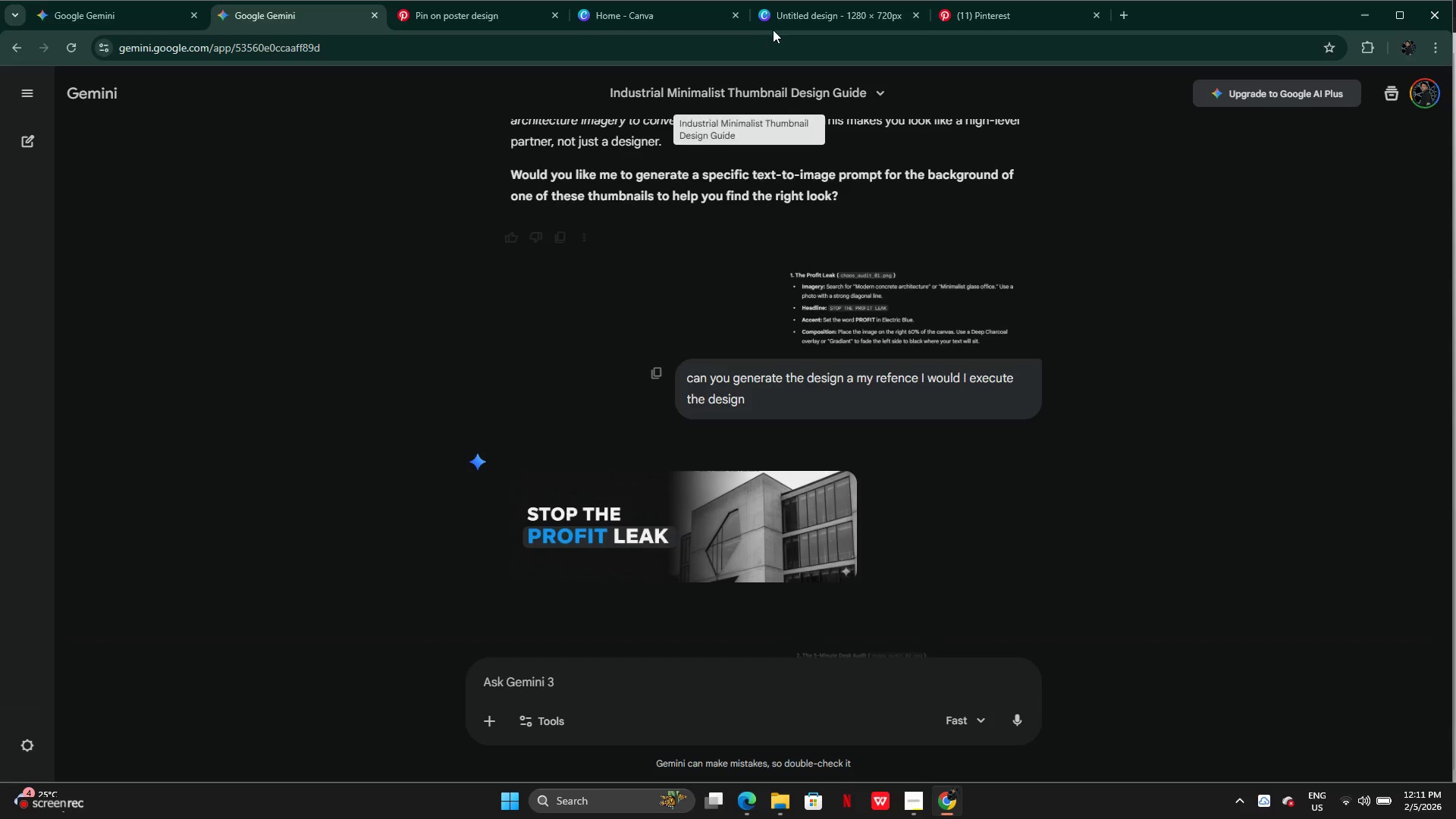 
left_click([821, 11])
 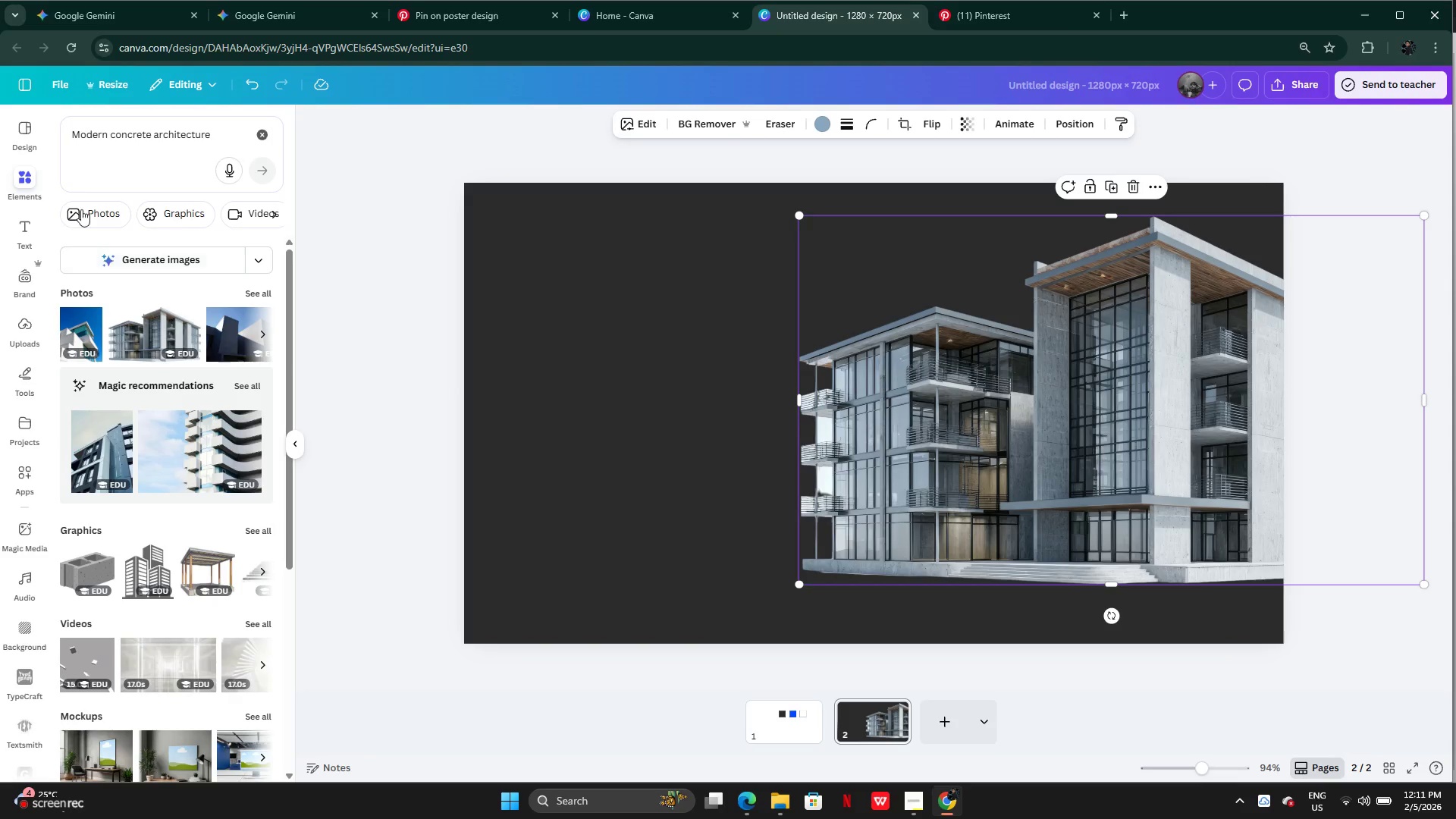 
left_click([21, 231])
 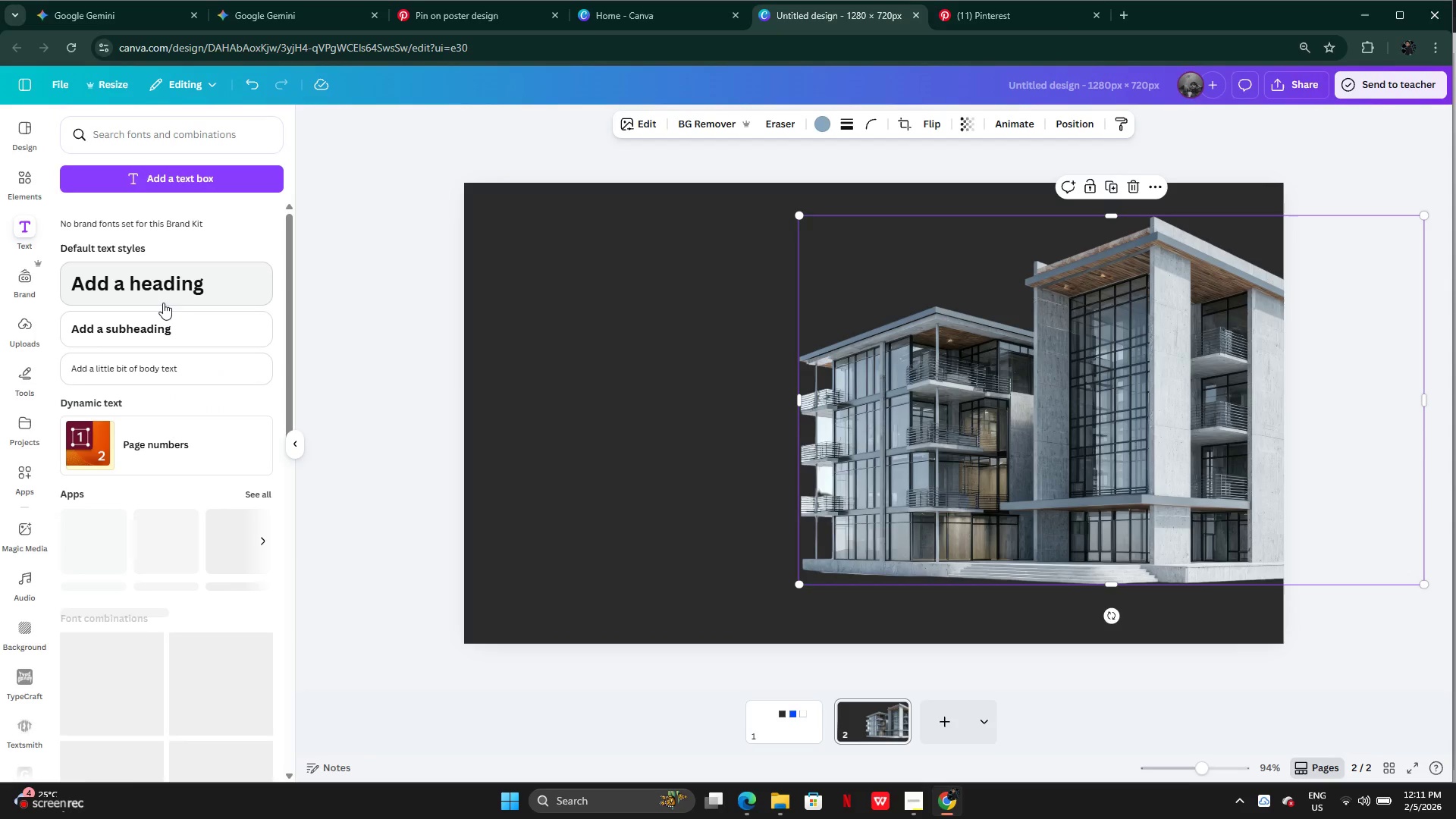 
left_click([155, 284])
 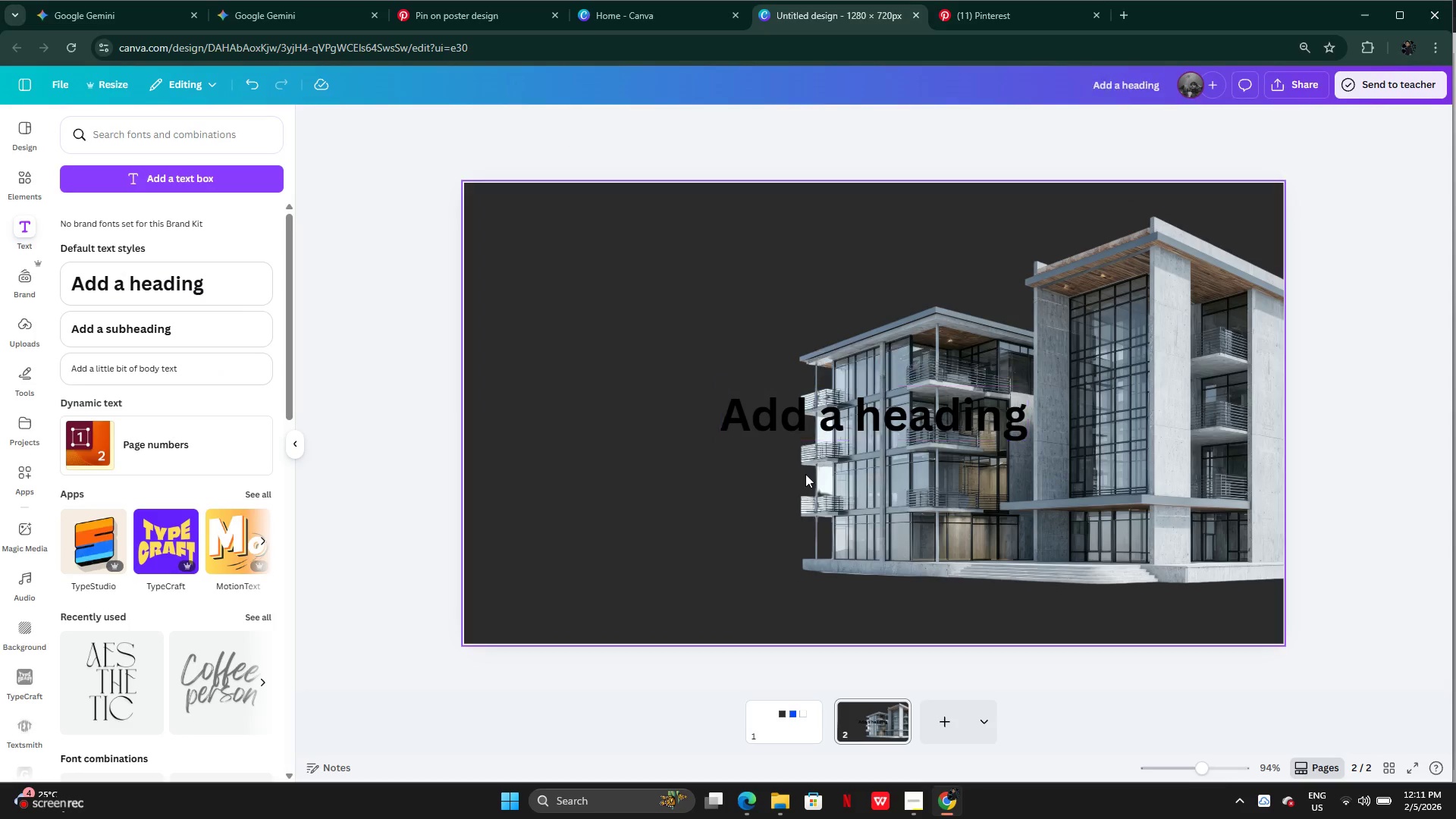 
left_click_drag(start_coordinate=[862, 438], to_coordinate=[648, 336])
 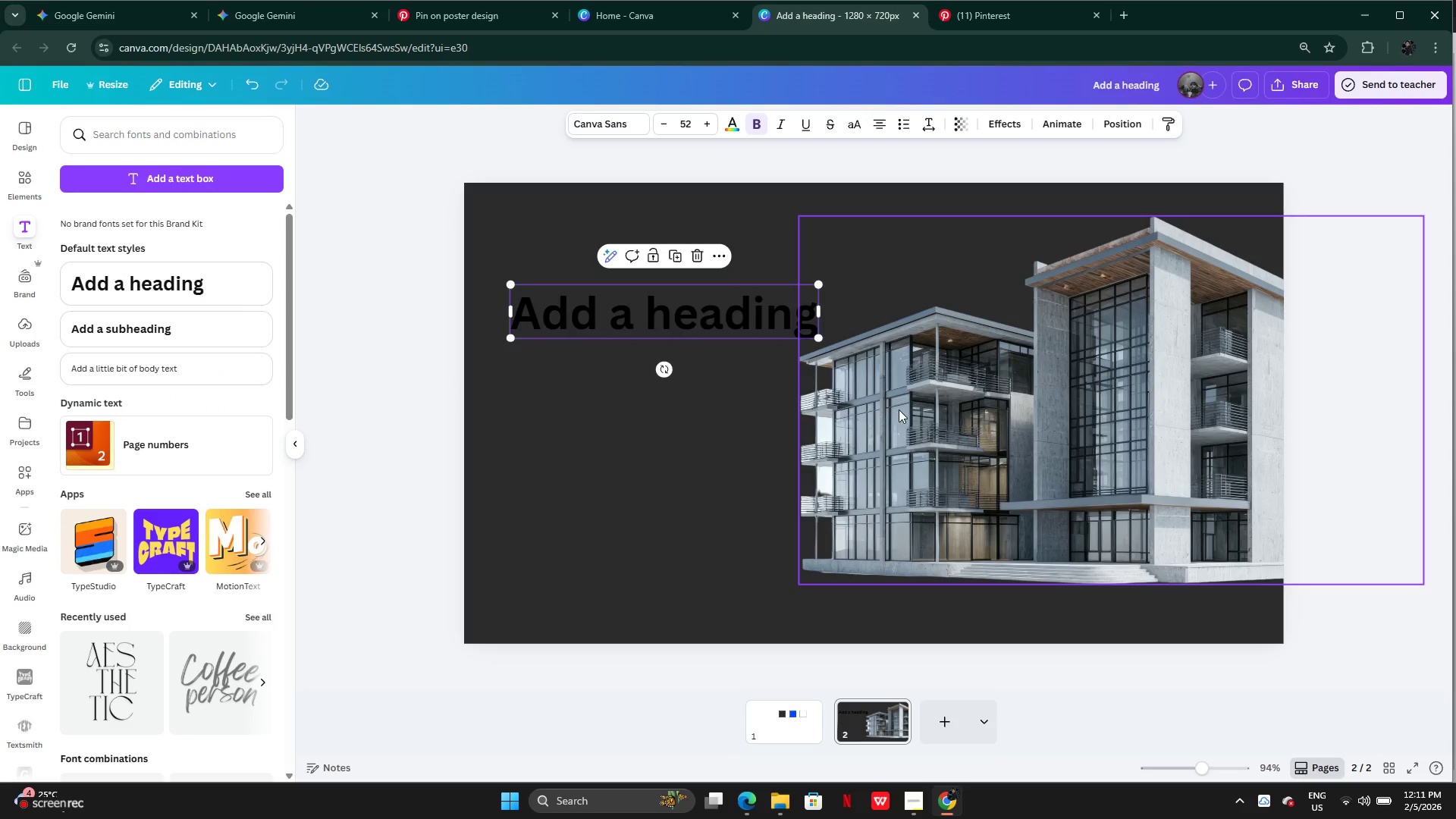 
left_click_drag(start_coordinate=[903, 411], to_coordinate=[957, 424])
 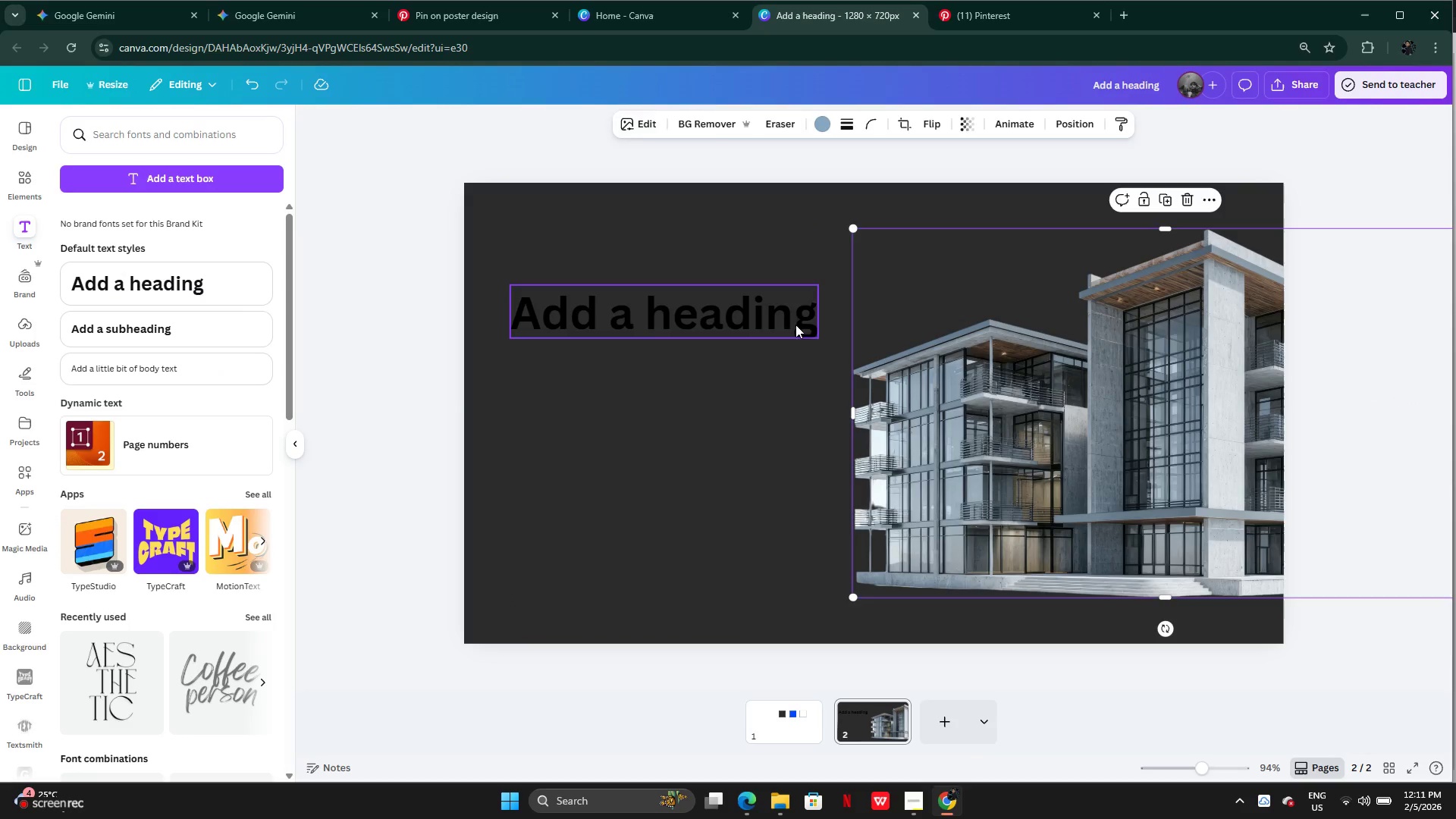 
left_click_drag(start_coordinate=[786, 320], to_coordinate=[796, 362])
 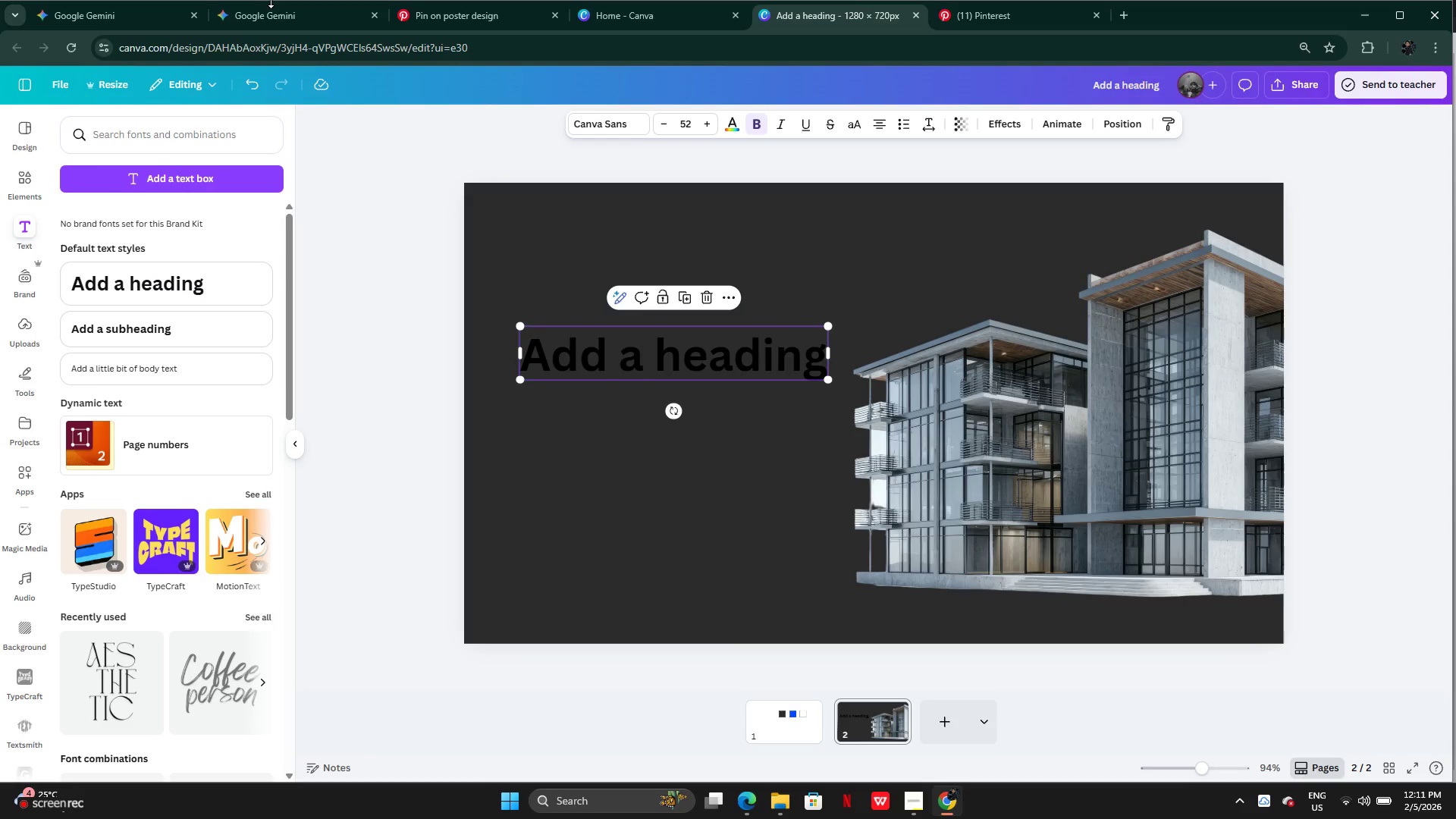 
double_click([280, 4])
 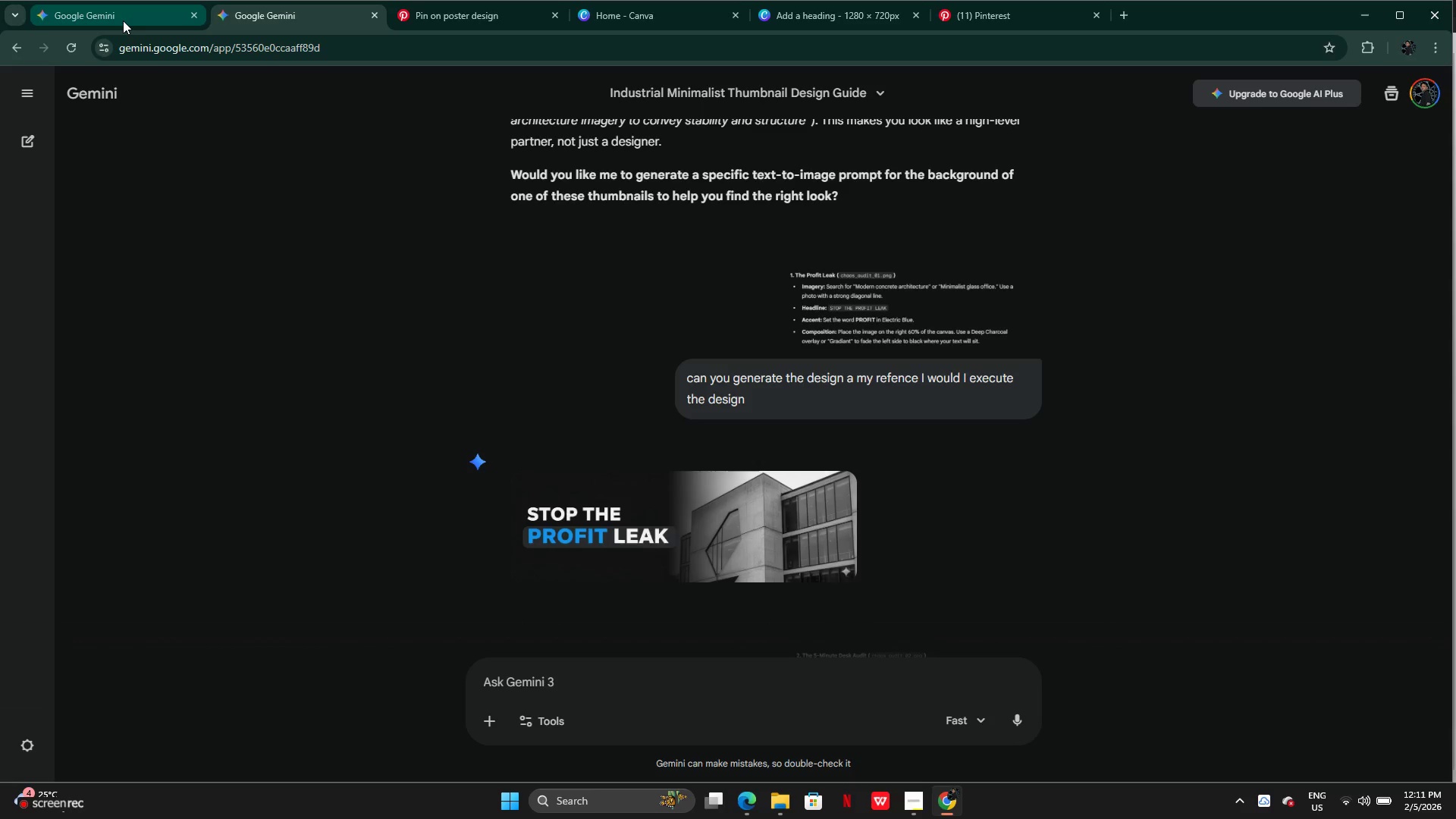 
left_click([915, 789])